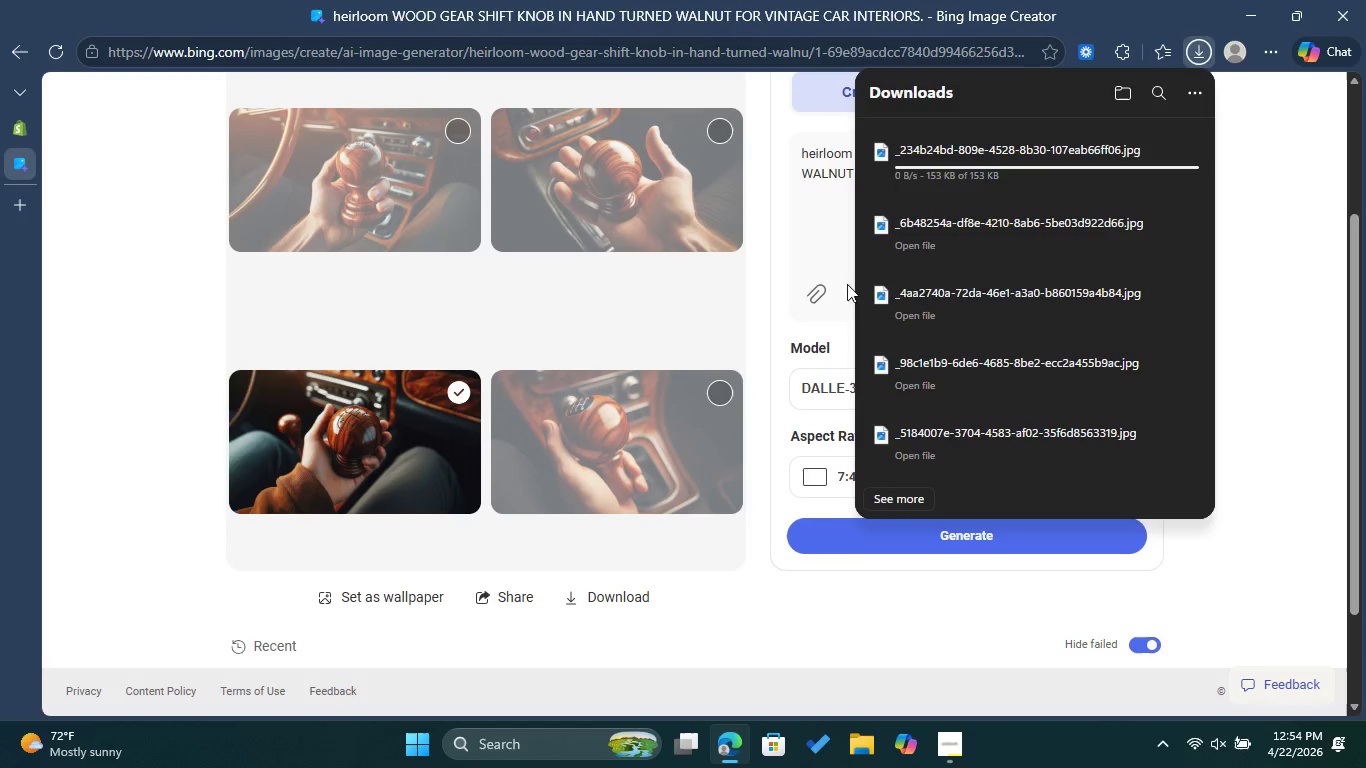 
left_click([836, 237])
 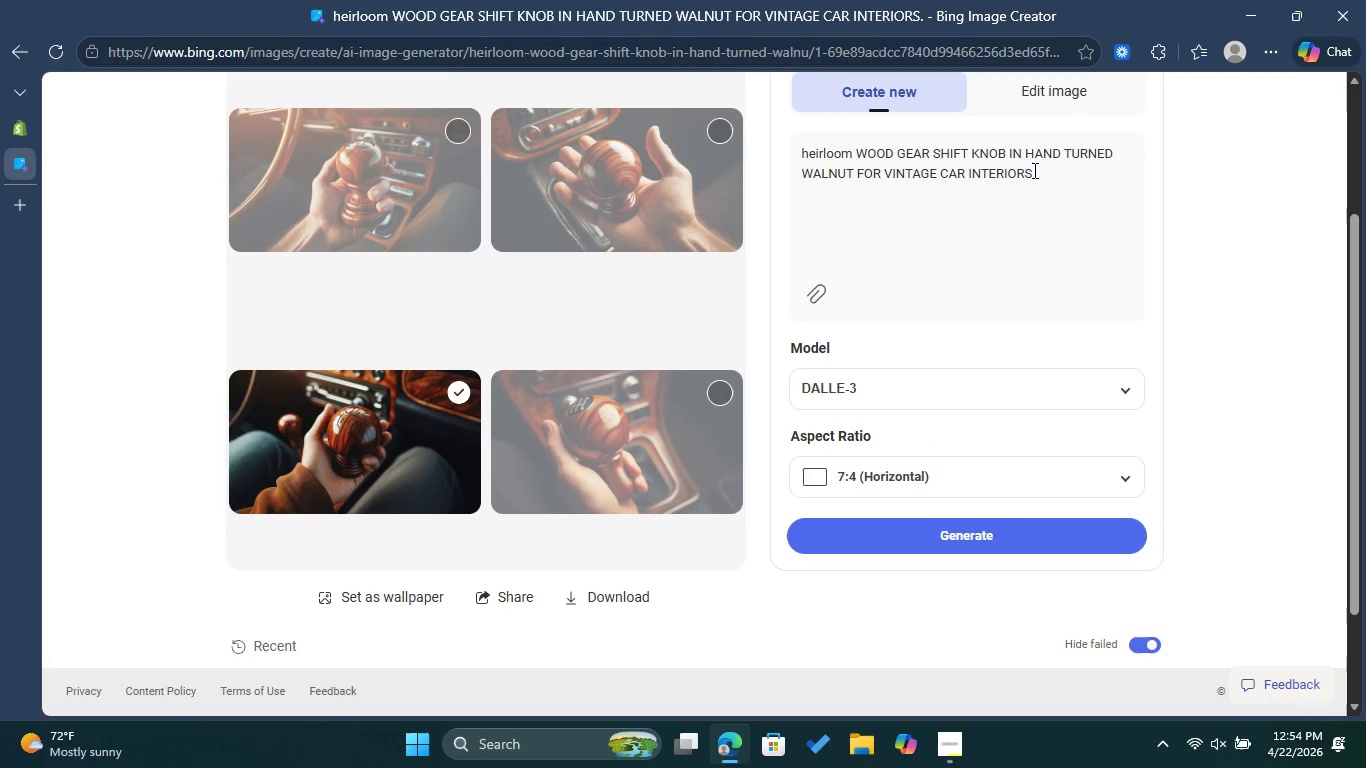 
left_click_drag(start_coordinate=[1047, 171], to_coordinate=[778, 146])
 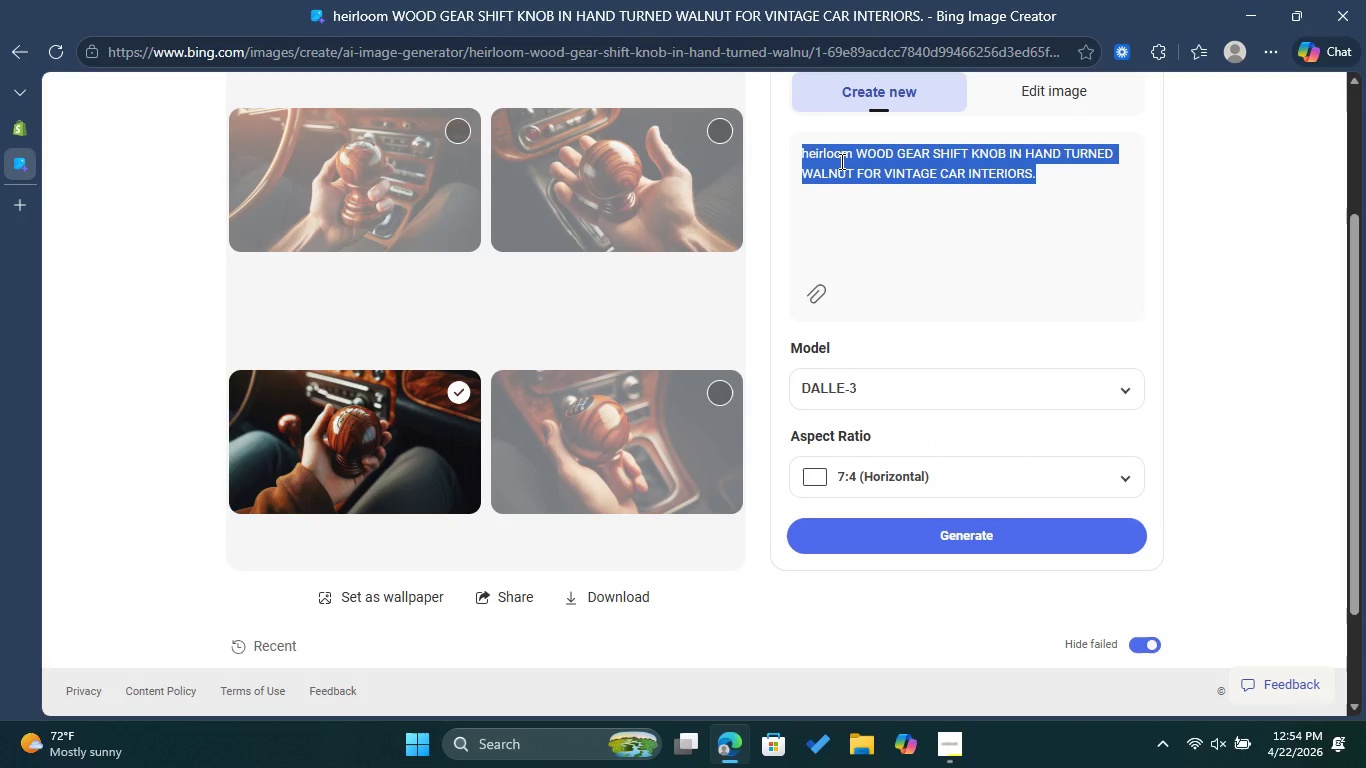 
key(Control+C)
 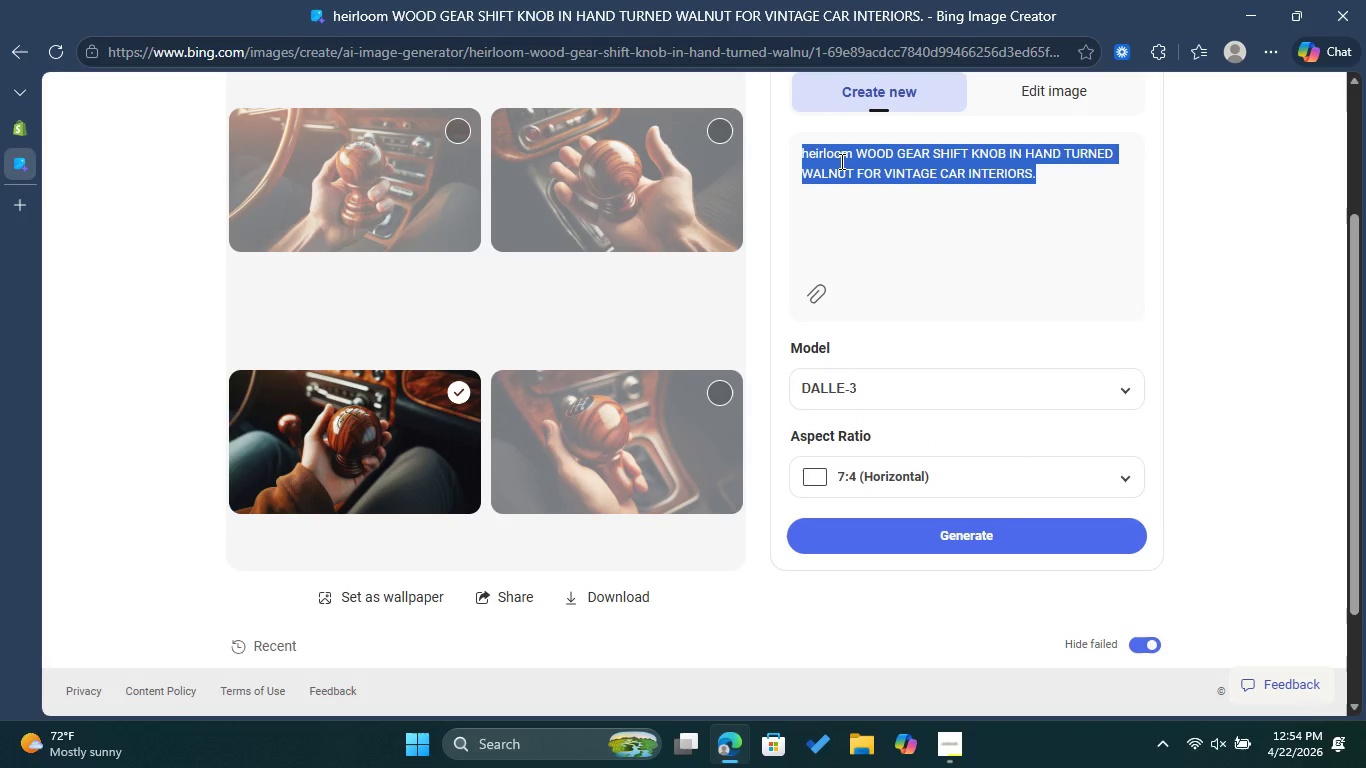 
key(Control+C)
 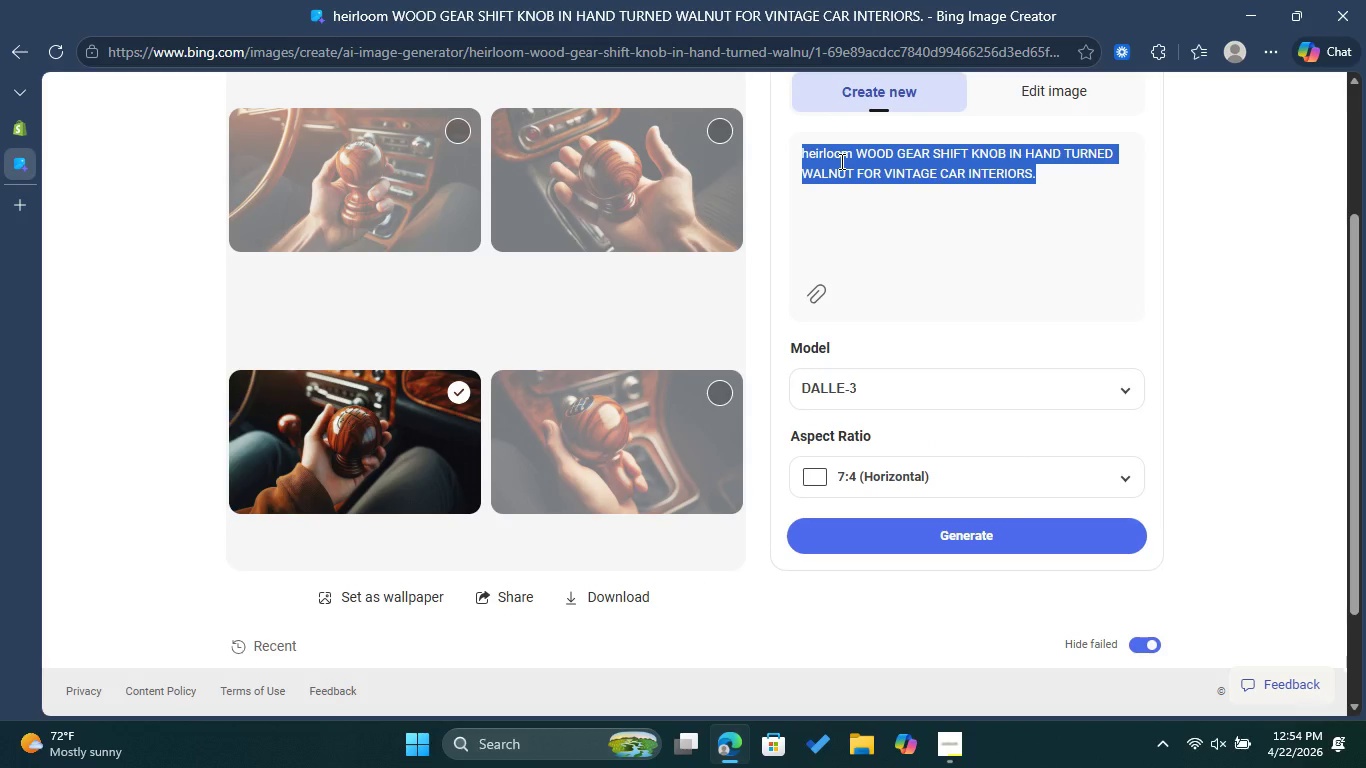 
key(Control+C)
 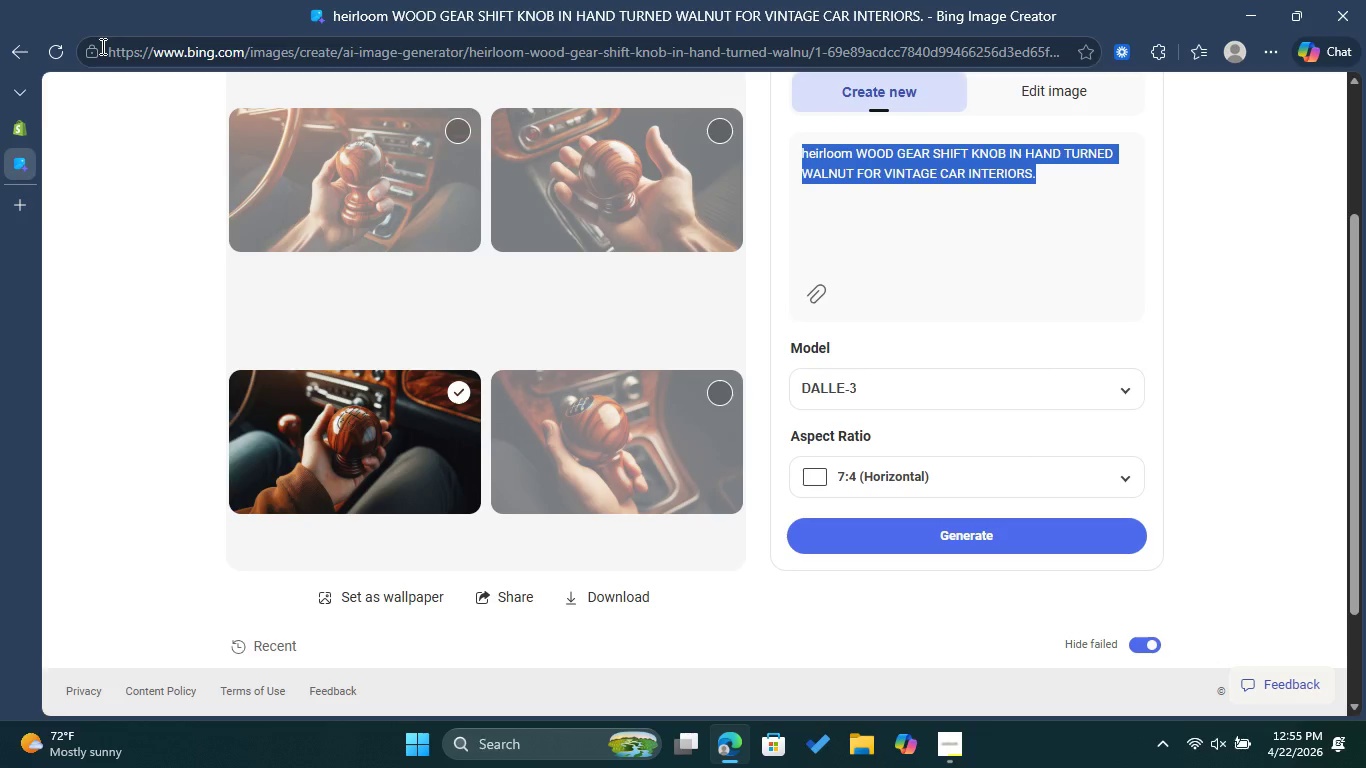 
left_click([26, 120])
 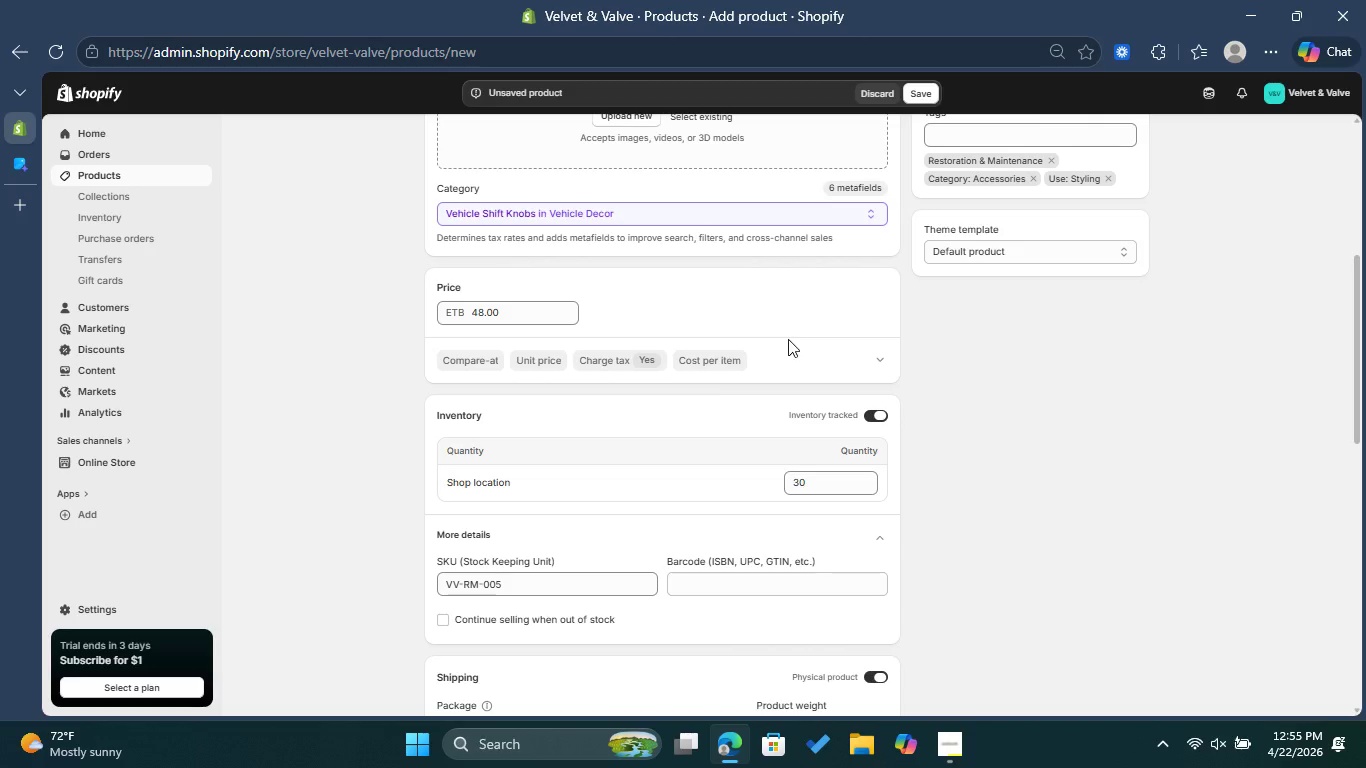 
scroll: coordinate [788, 339], scroll_direction: up, amount: 2.0
 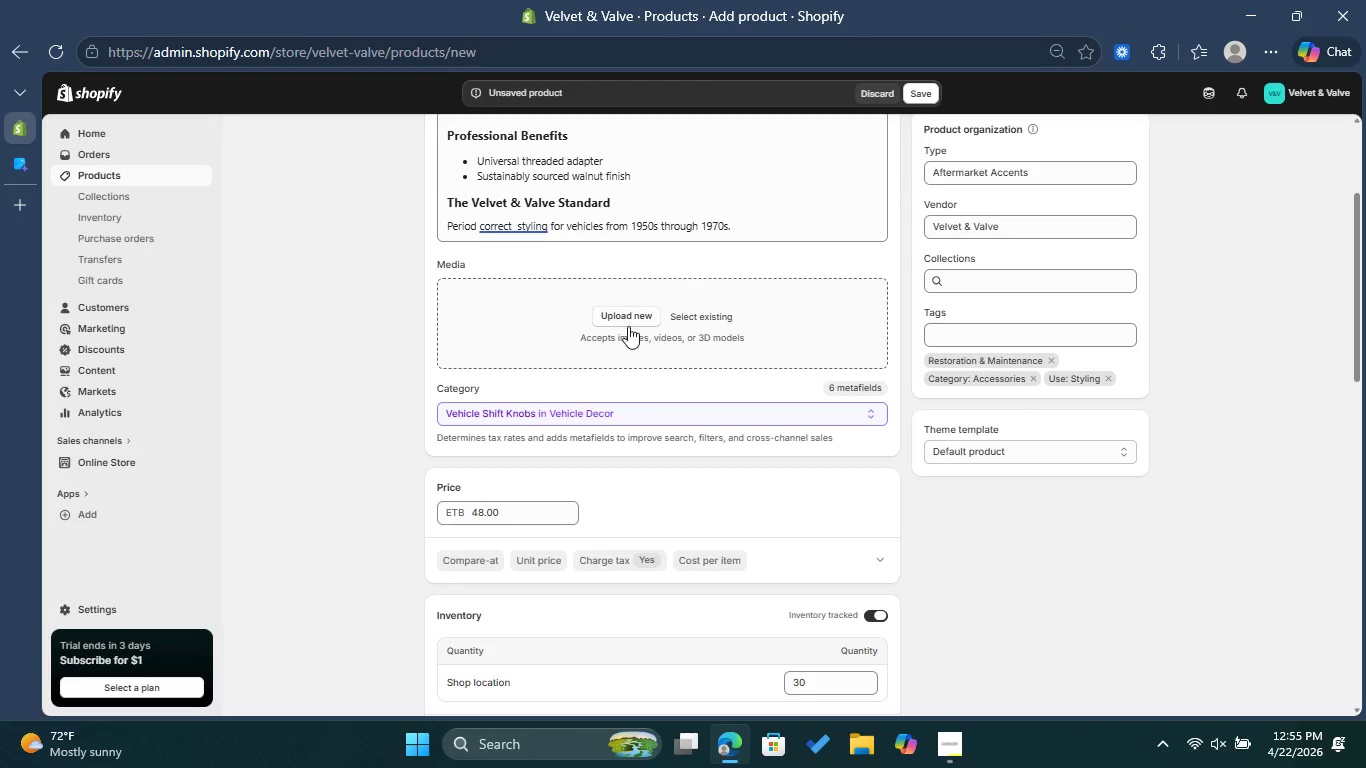 
left_click([628, 326])
 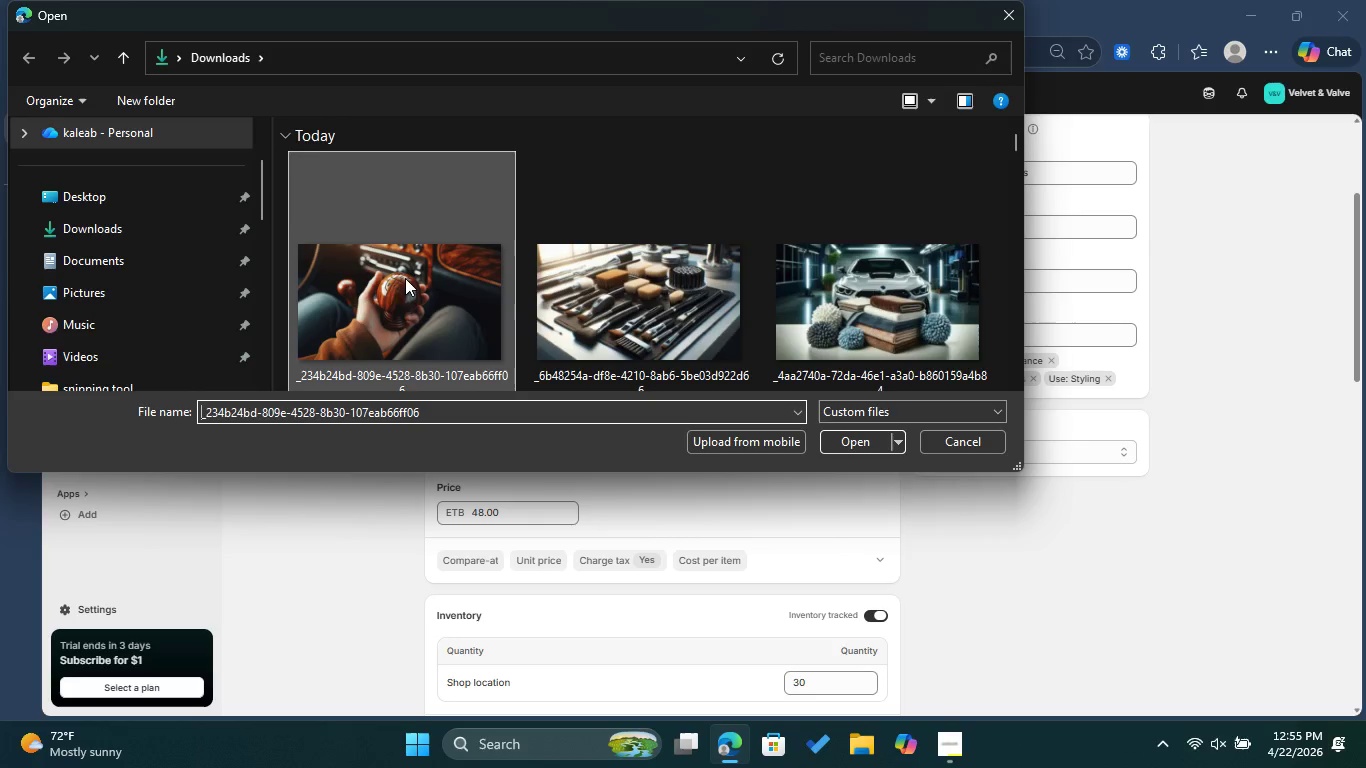 
left_click([872, 442])
 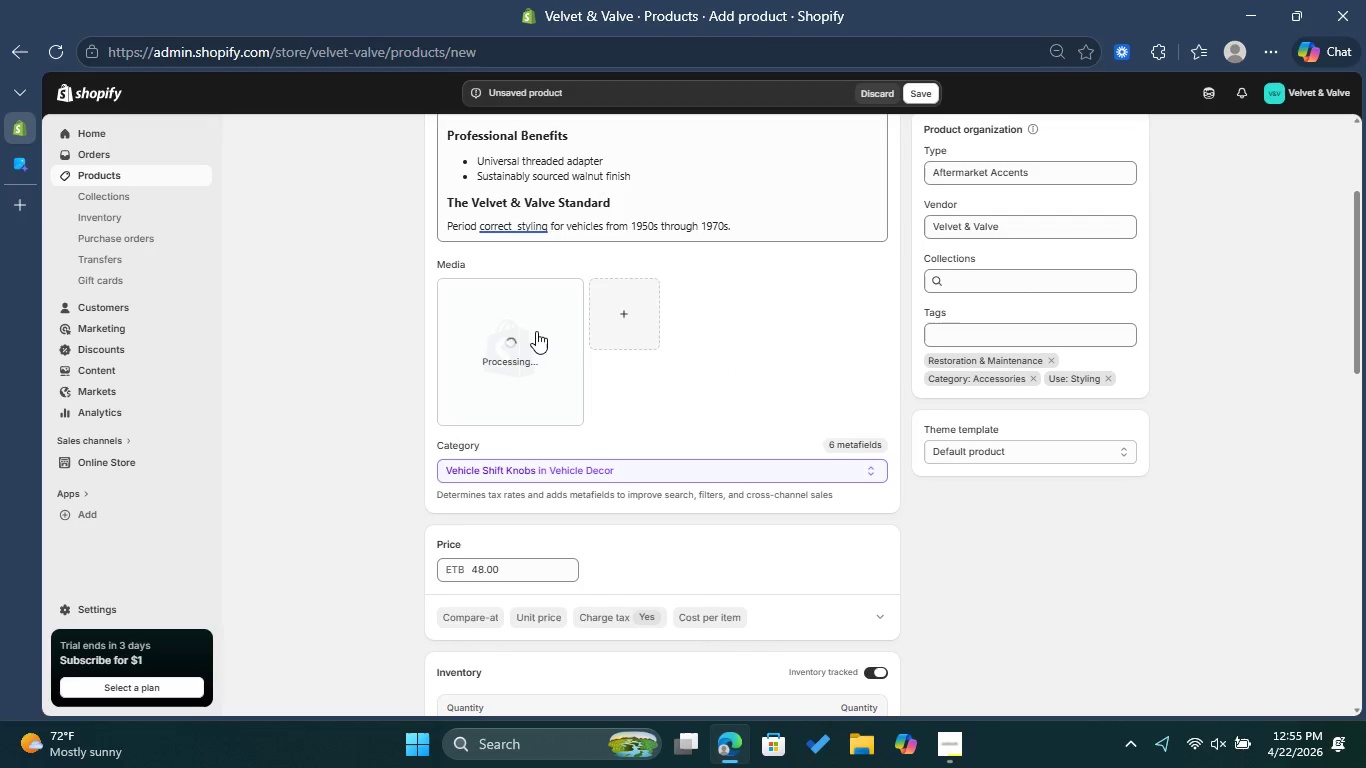 
wait(7.62)
 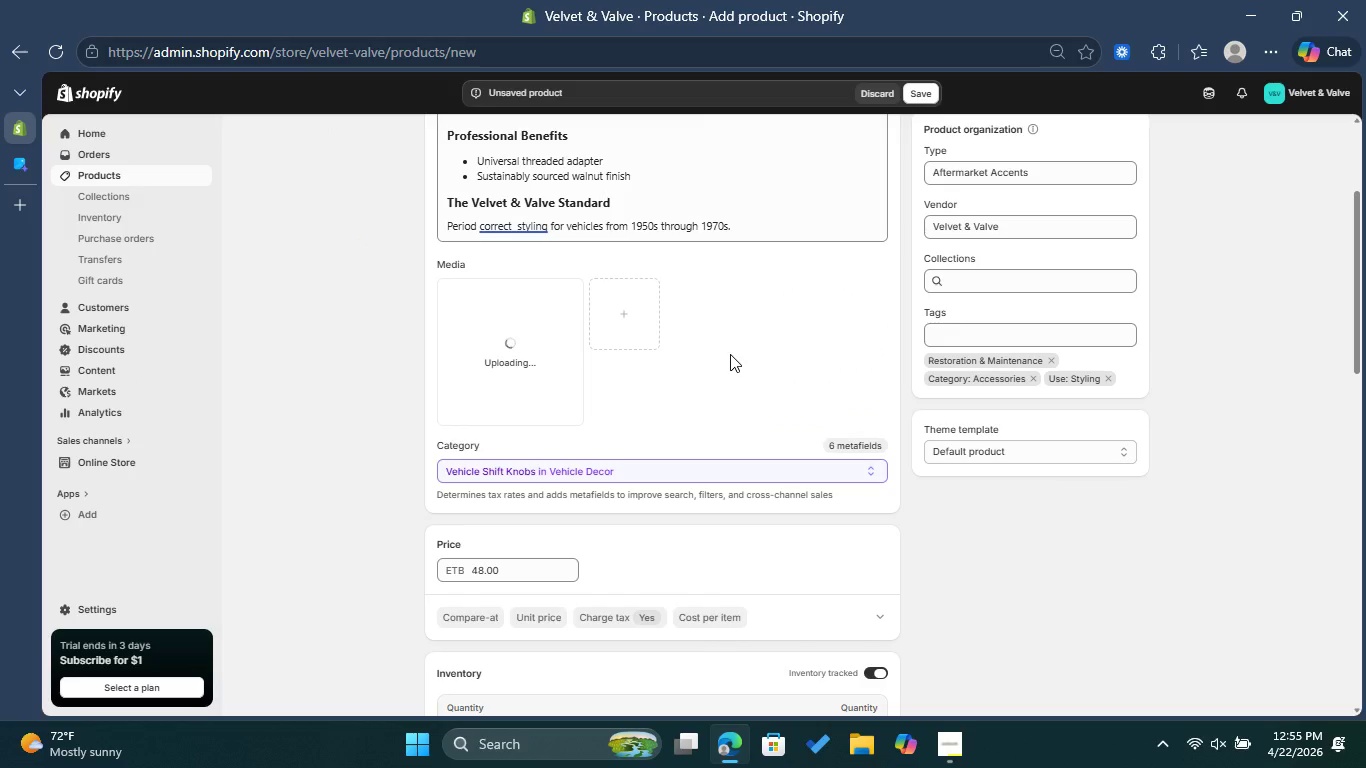 
left_click([536, 331])
 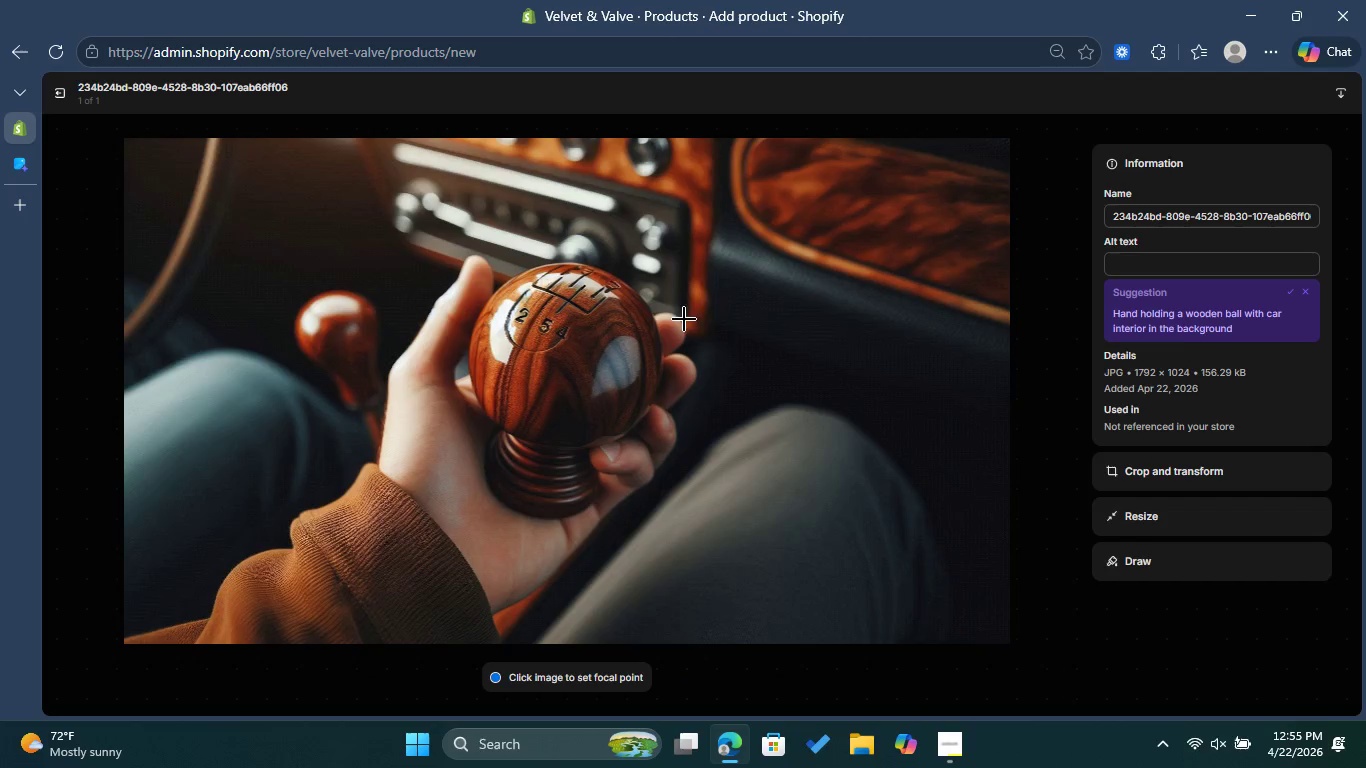 
left_click([1186, 266])
 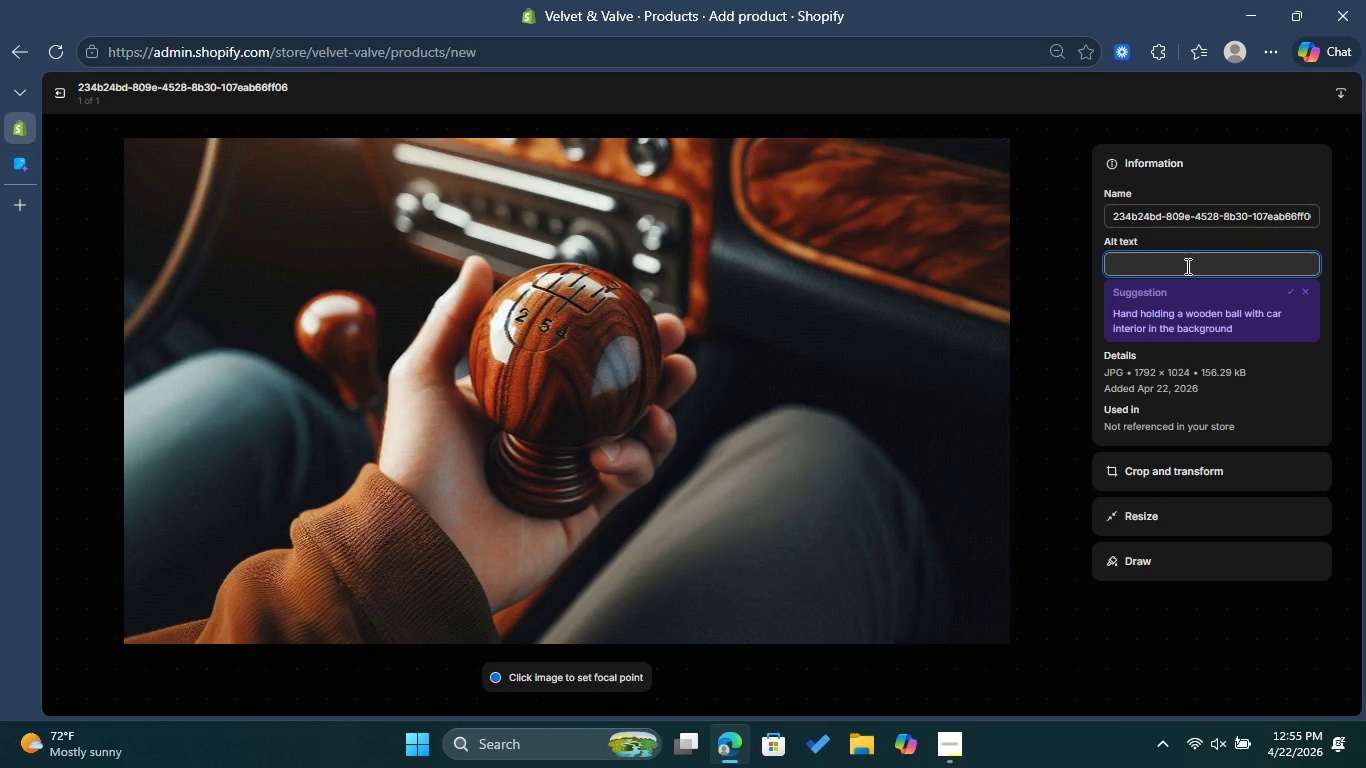 
key(Control+V)
 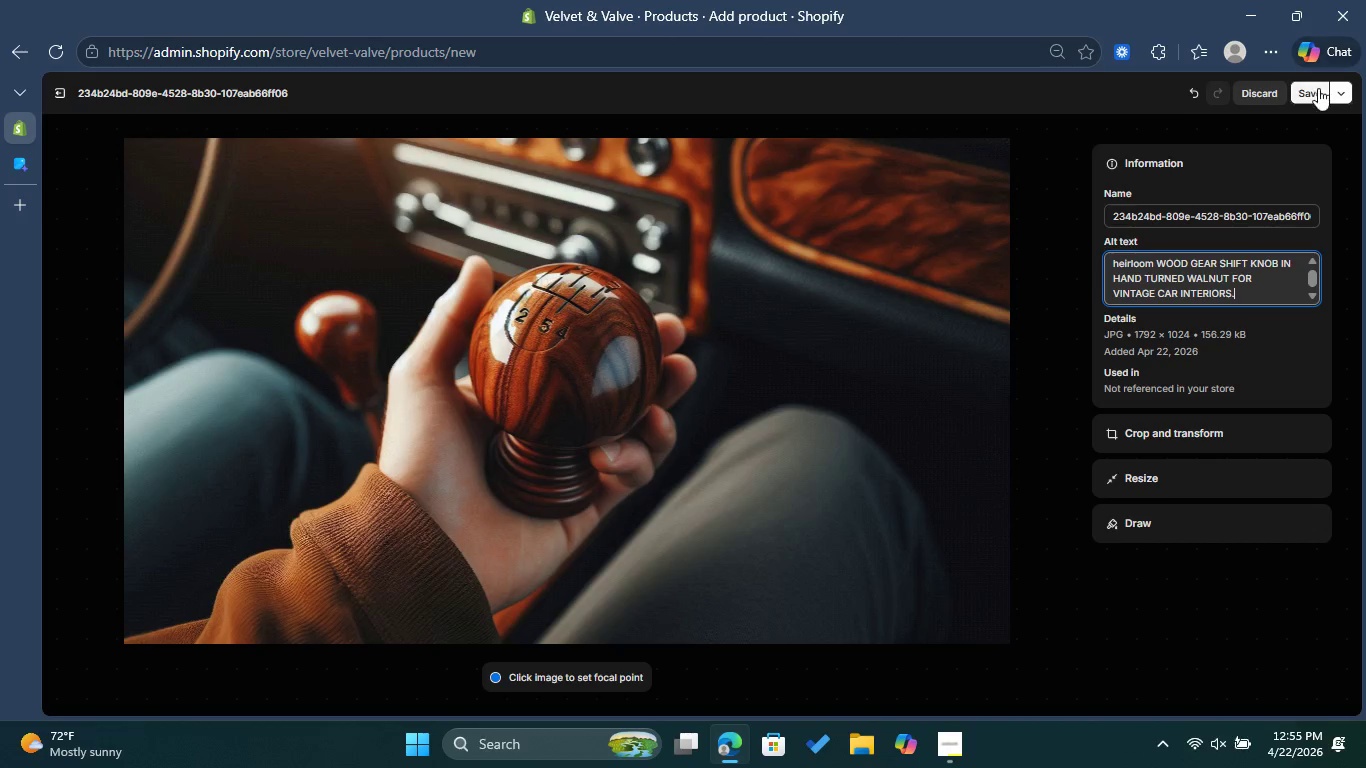 
left_click([1318, 88])
 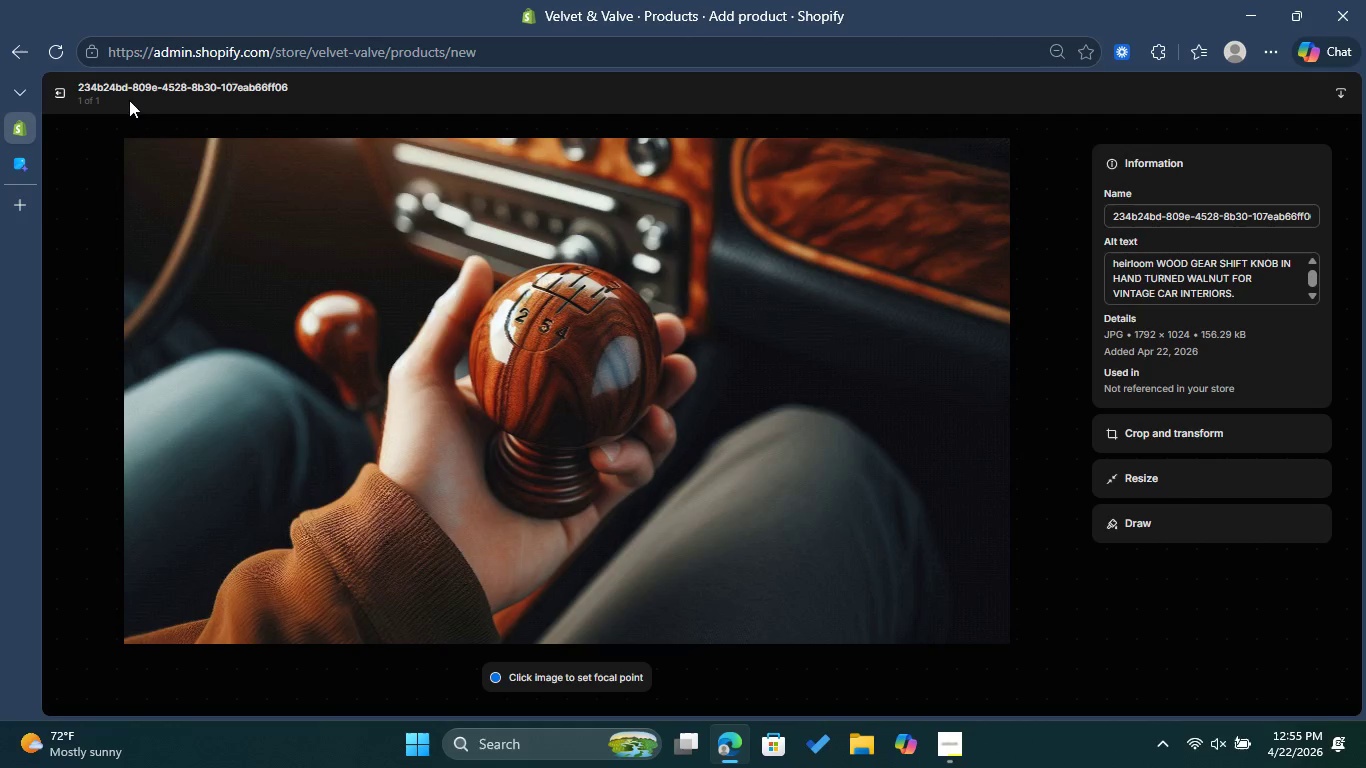 
left_click([68, 90])
 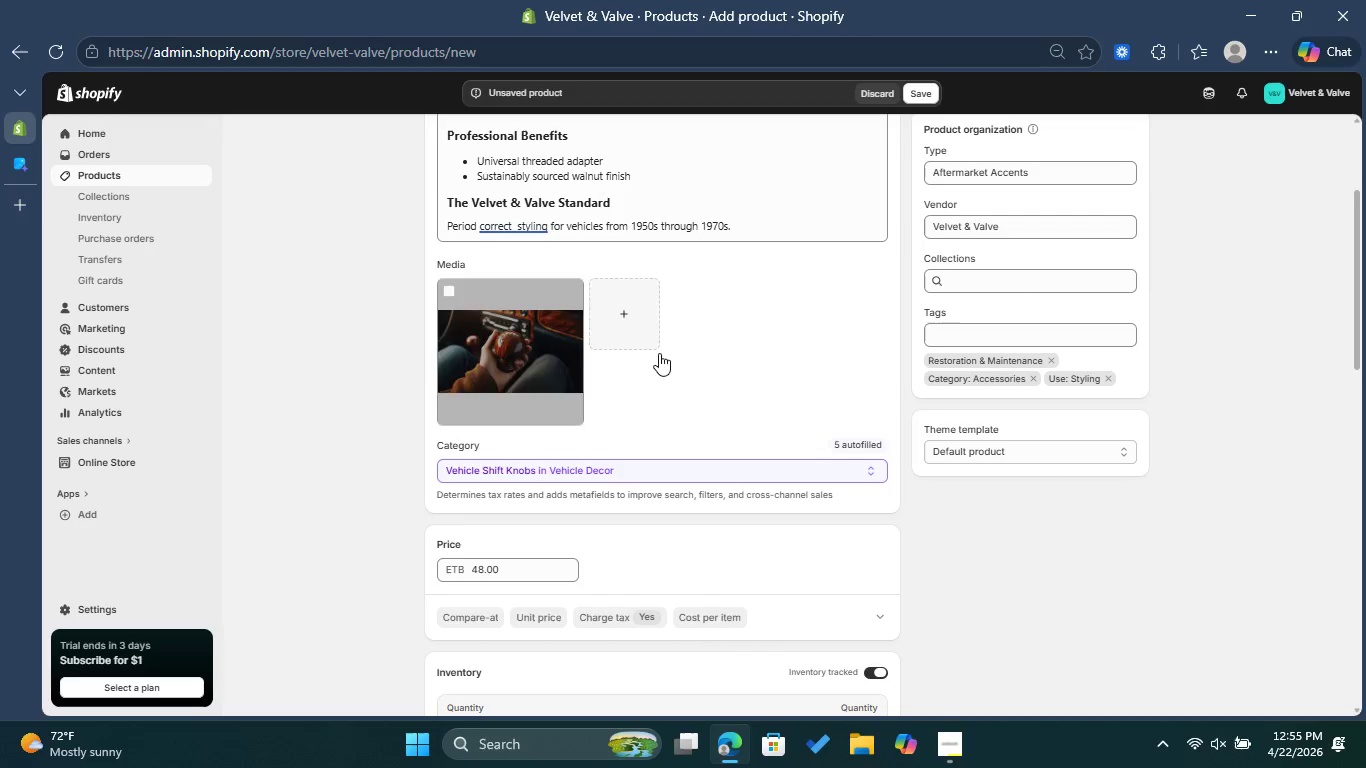 
scroll: coordinate [678, 377], scroll_direction: down, amount: 15.0
 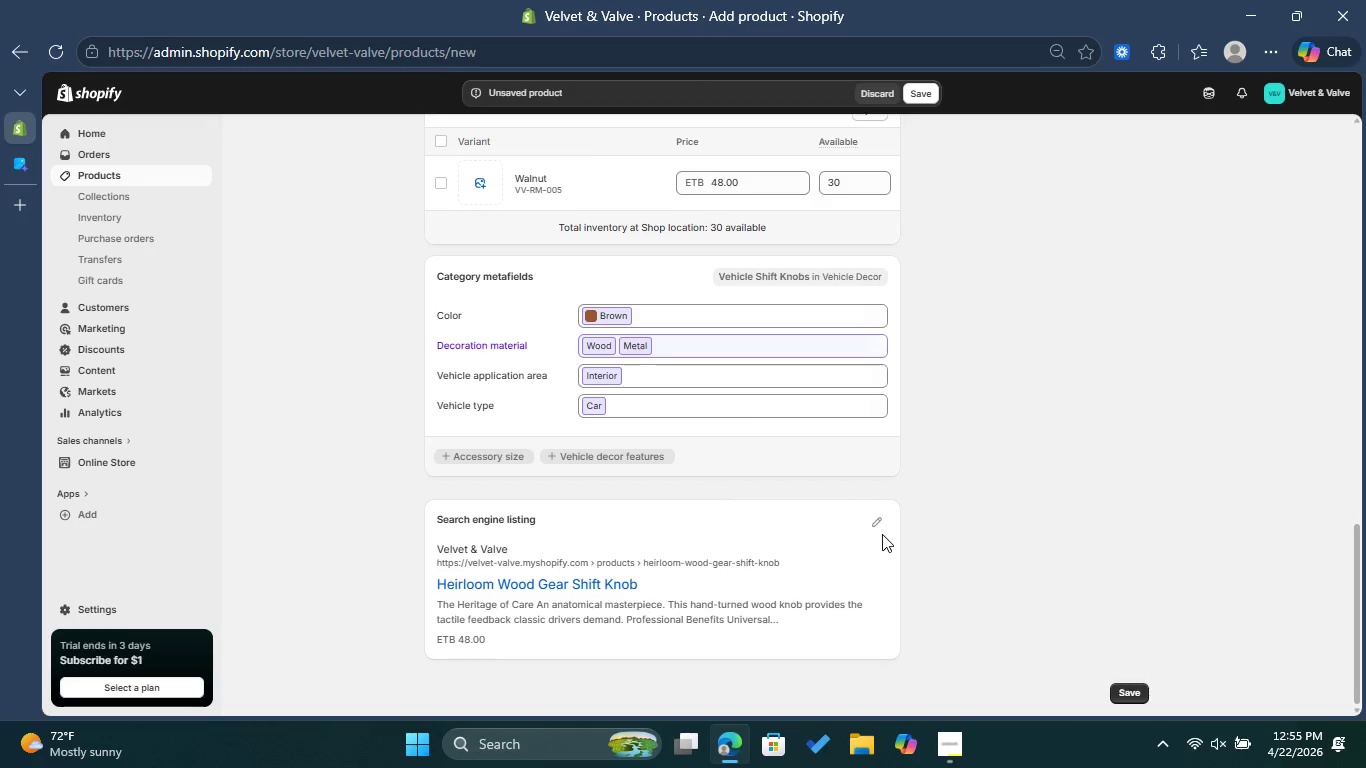 
double_click([881, 524])
 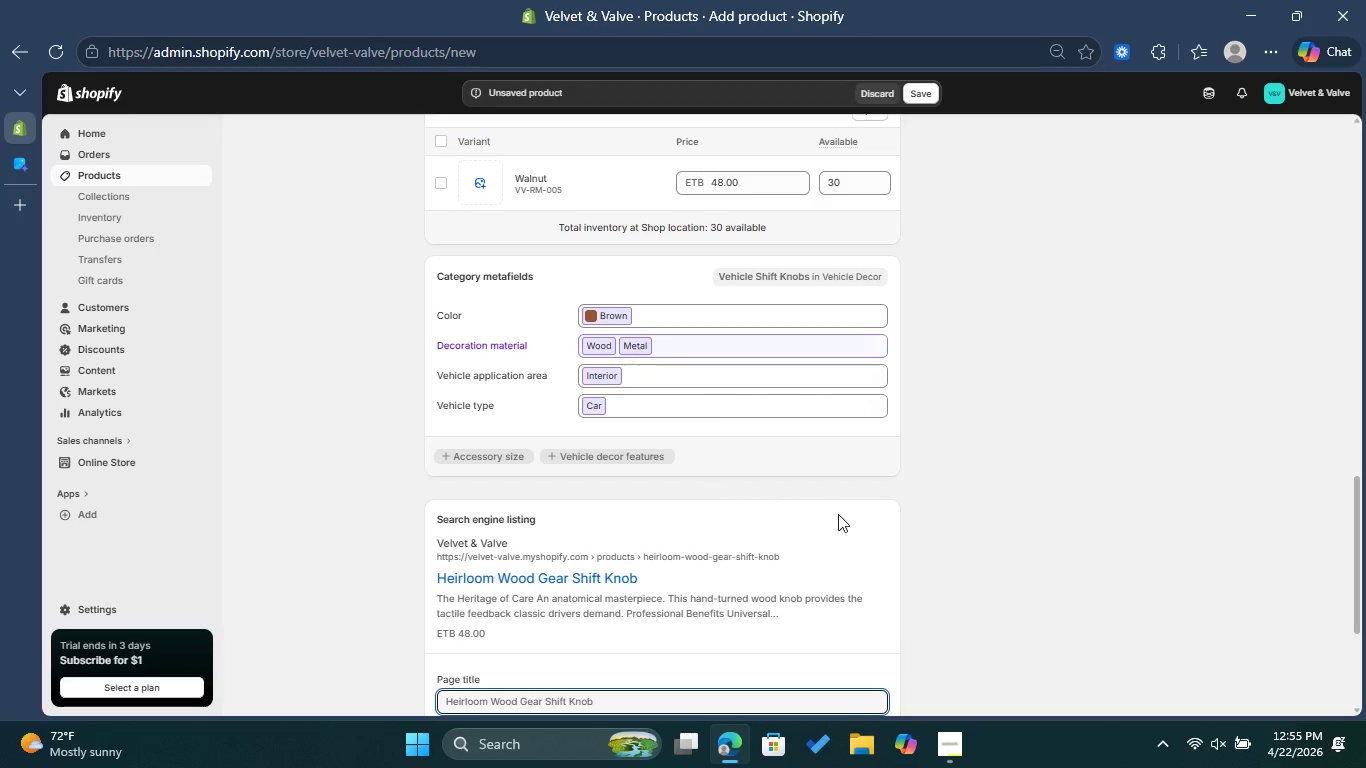 
scroll: coordinate [774, 527], scroll_direction: down, amount: 2.0
 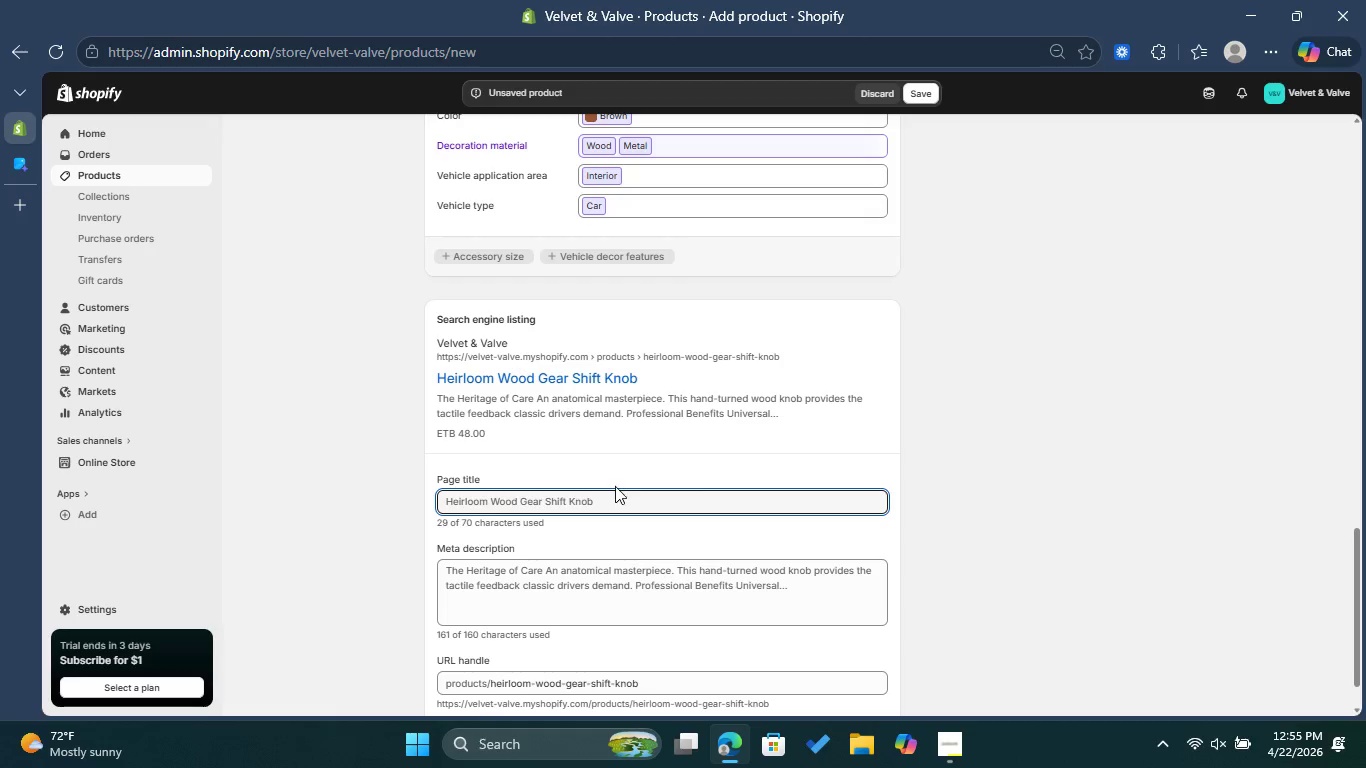 
left_click([617, 493])
 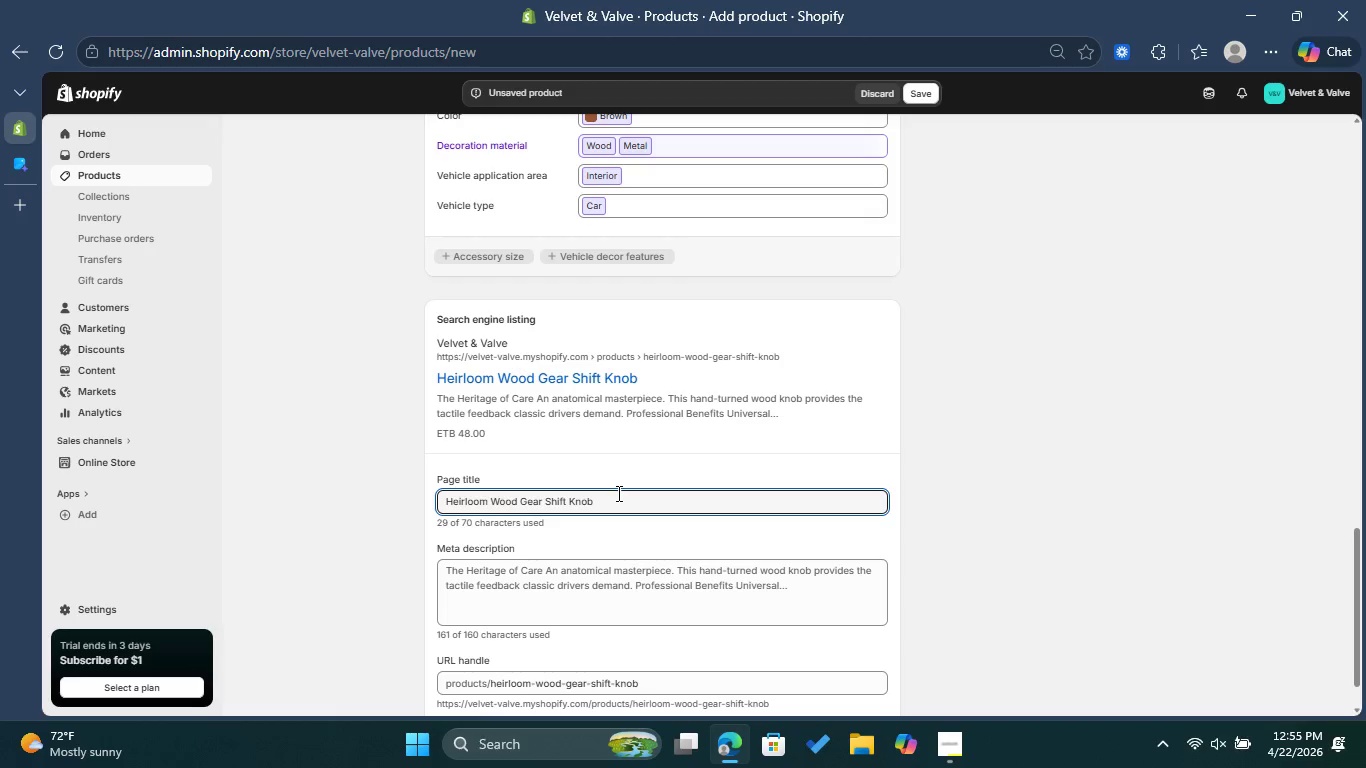 
key(Space)
 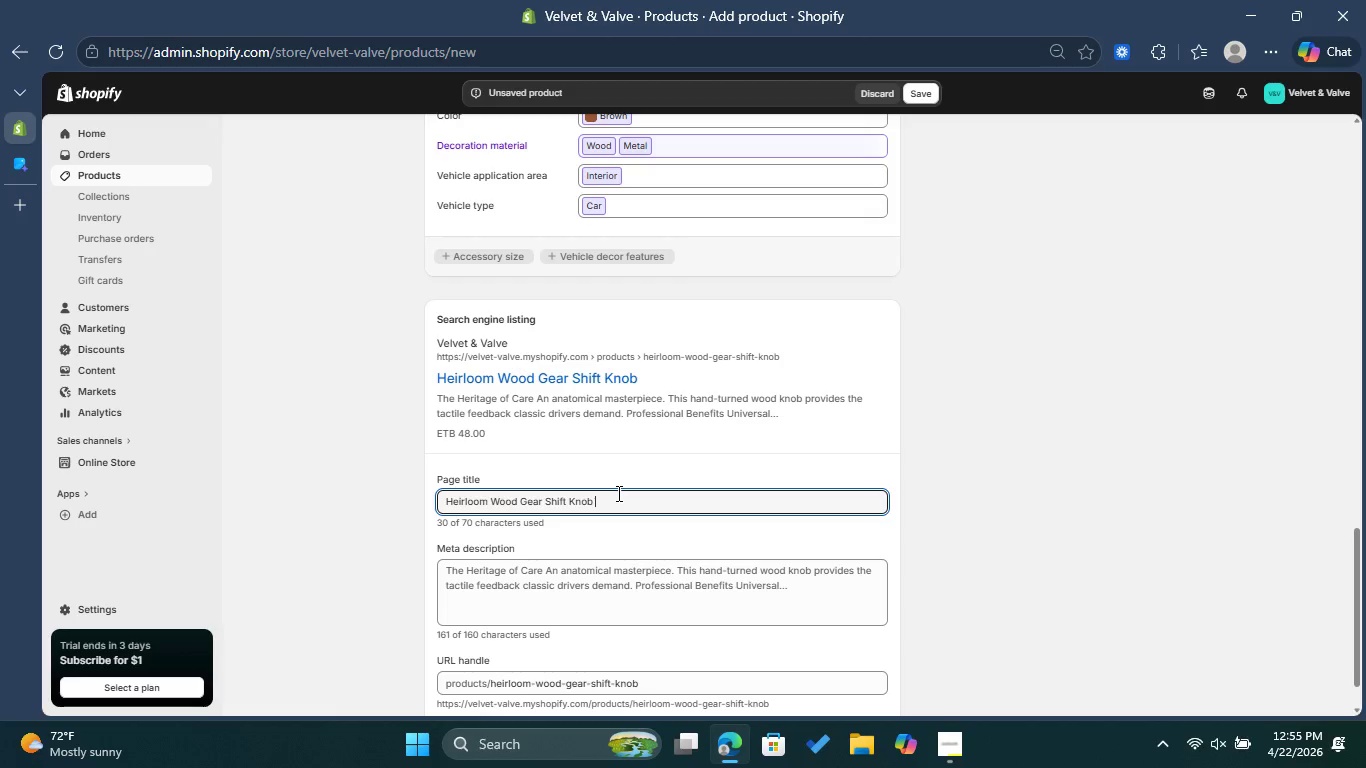 
type(| vINATEG )
key(Backspace)
key(Backspace)
key(Backspace)
key(Backspace)
key(Backspace)
key(Backspace)
key(Backspace)
key(Backspace)
type(Vintage )
 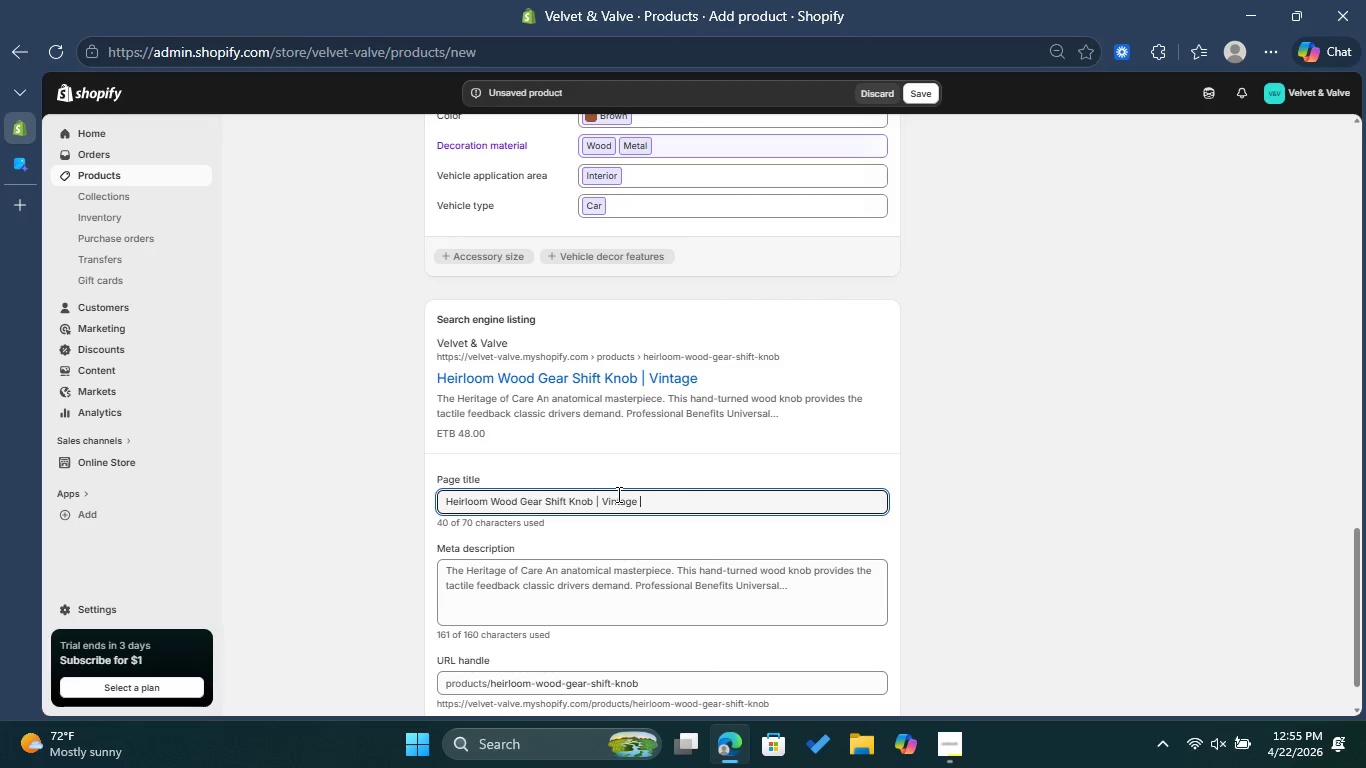 
type(Interior Upgarede)
key(Backspace)
key(Backspace)
key(Backspace)
key(Backspace)
type(de )
 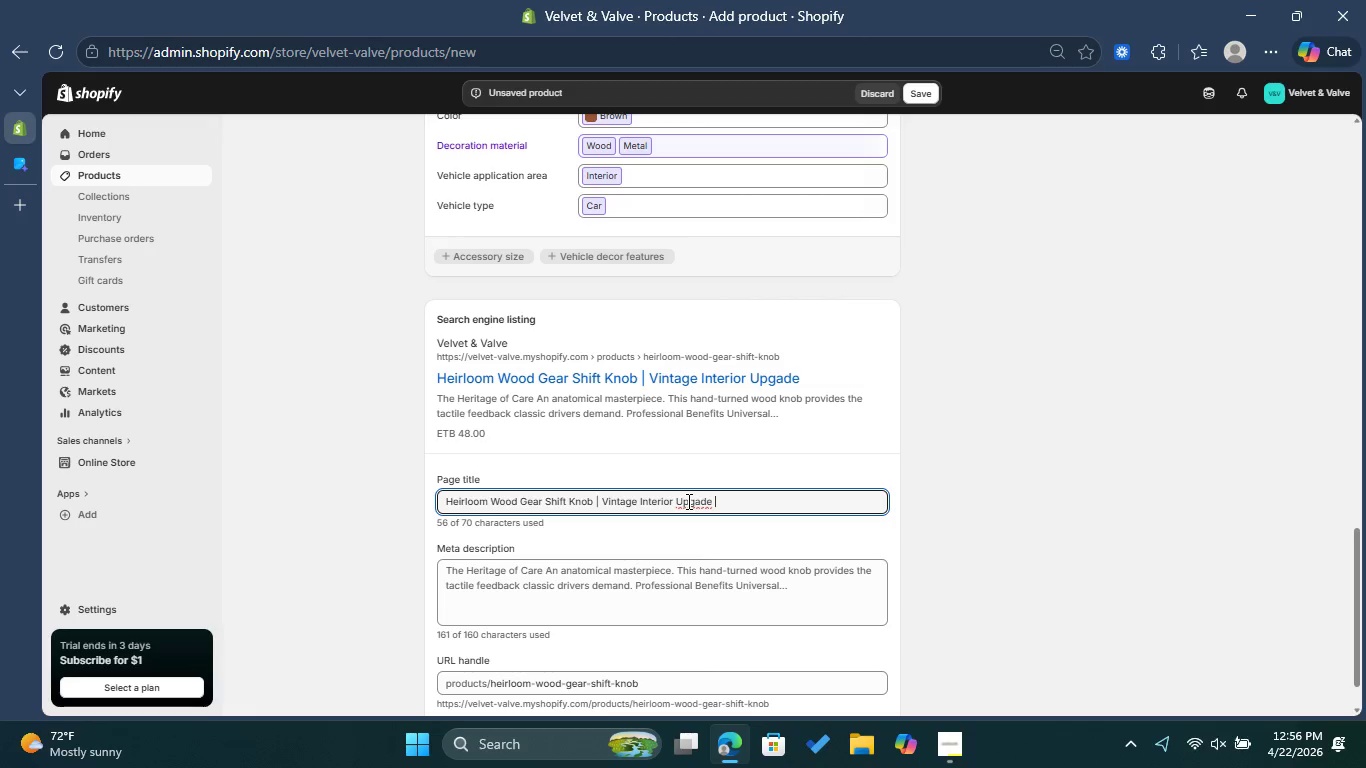 
left_click([687, 501])
 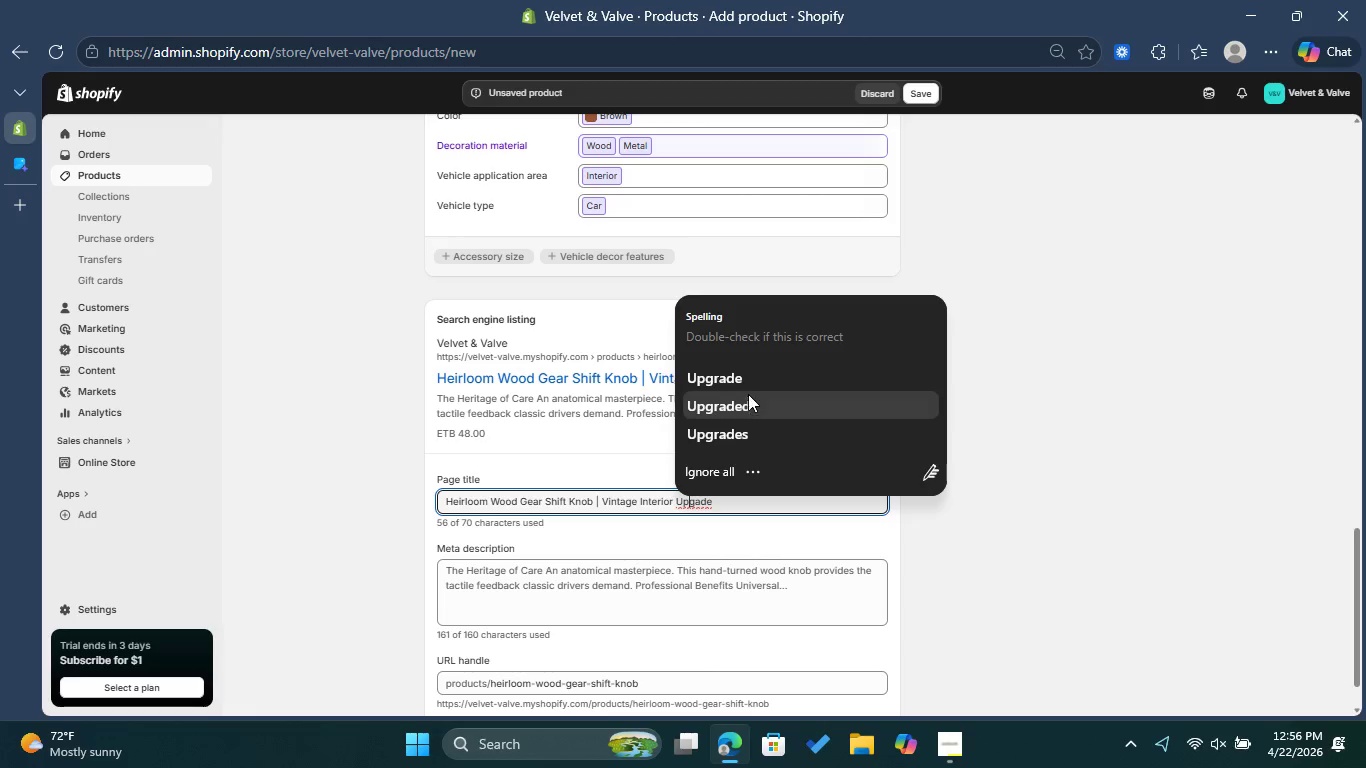 
left_click([748, 381])
 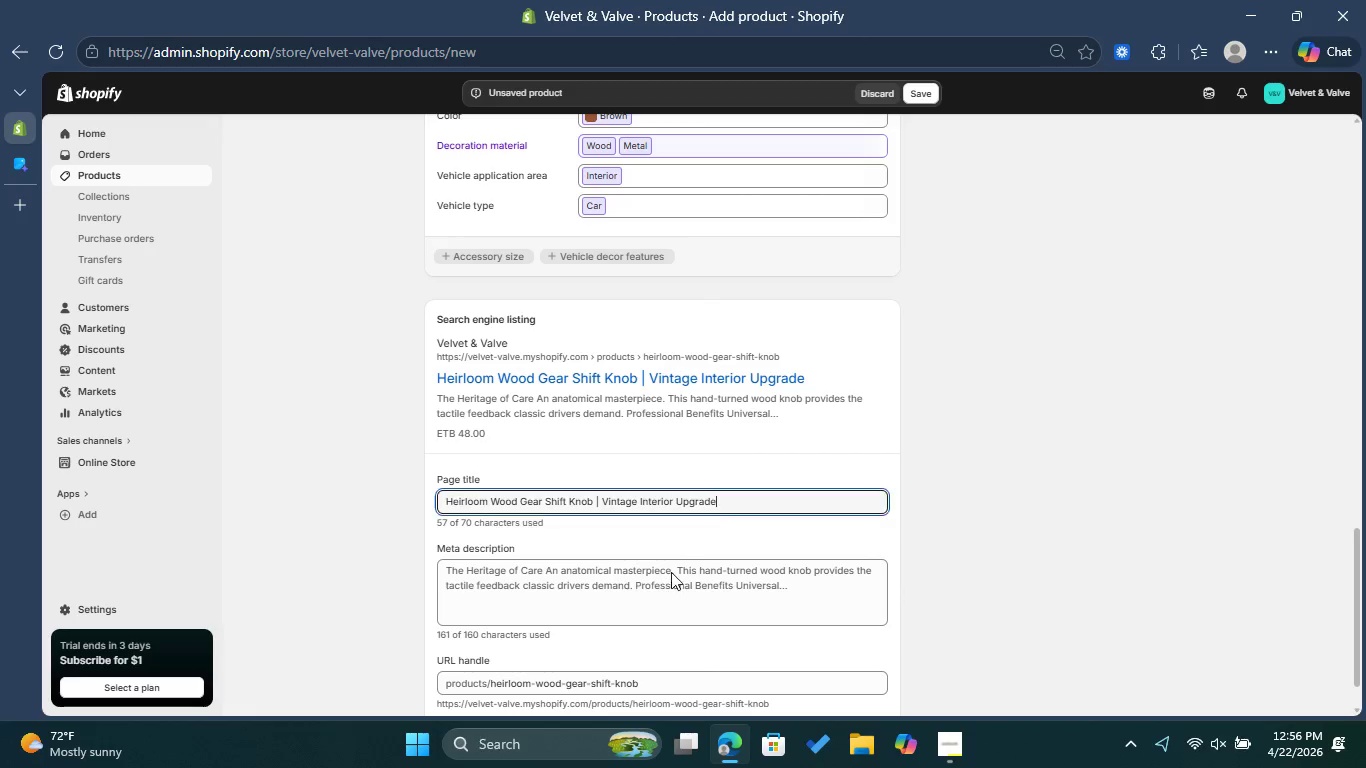 
left_click([668, 576])
 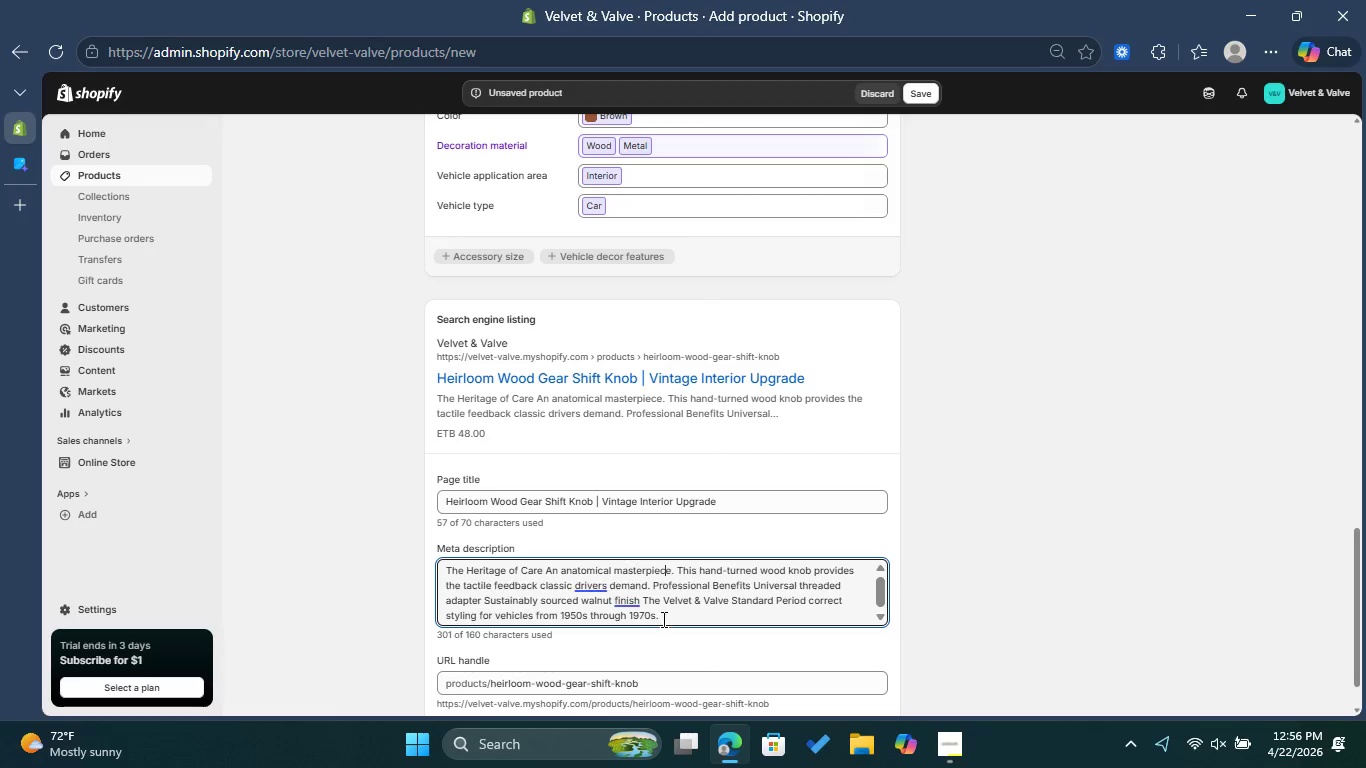 
left_click_drag(start_coordinate=[665, 615], to_coordinate=[436, 561])
 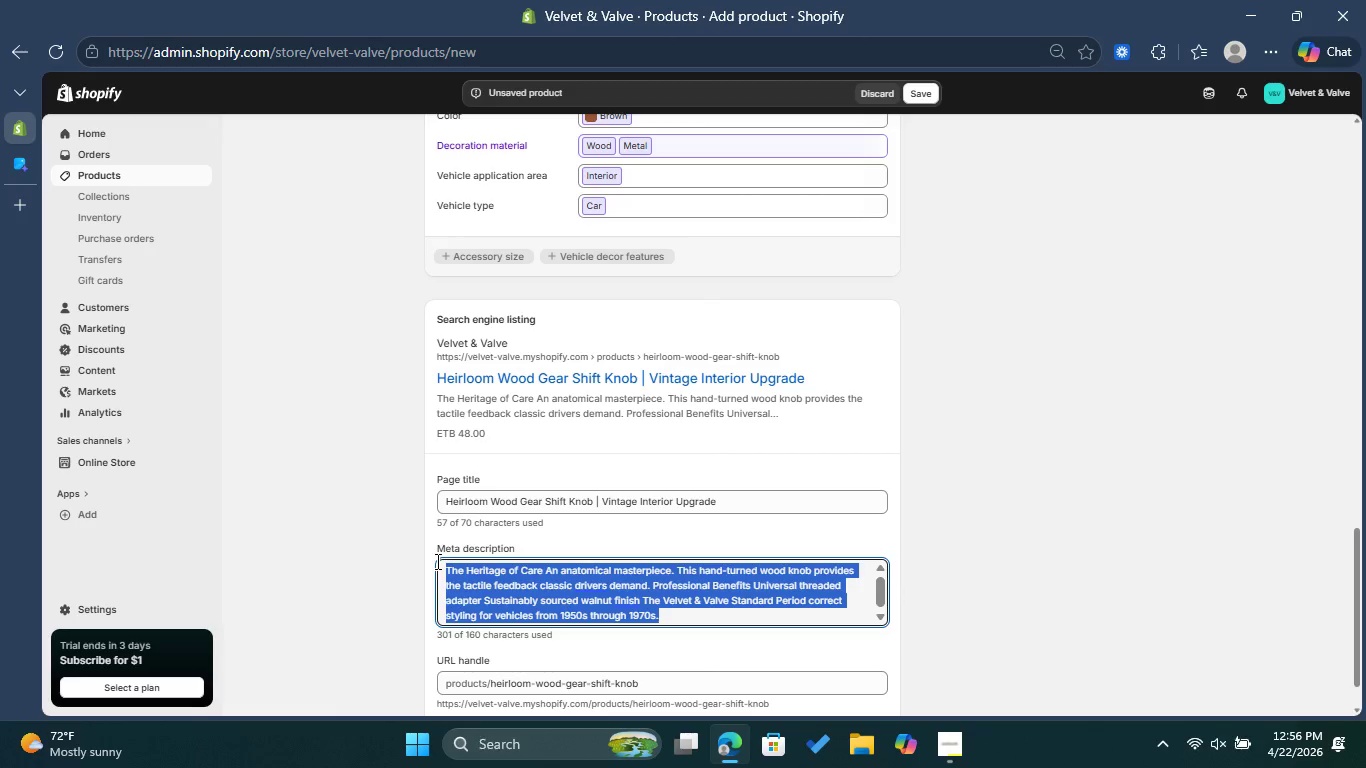 
key(Backspace)
 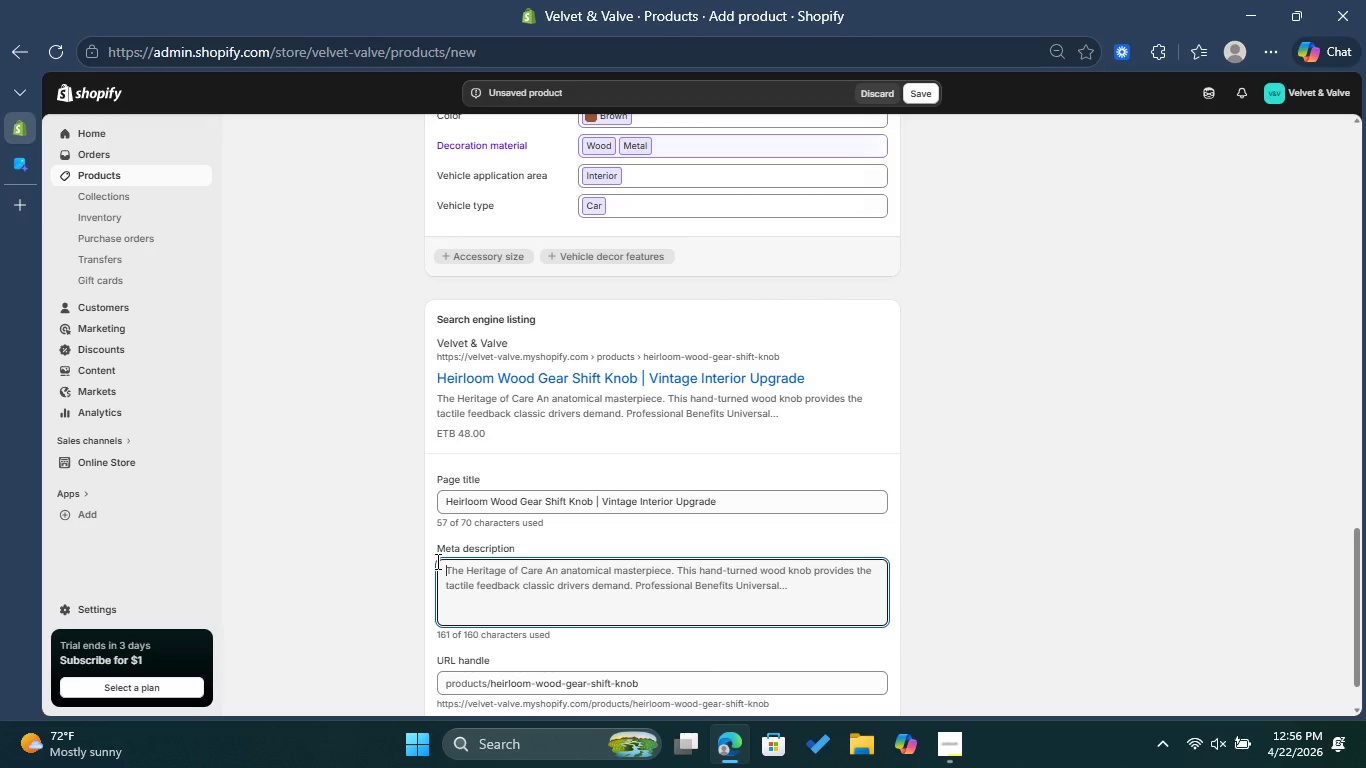 
type(Elevate your cockpit with the Heirloom Shid)
key(Backspace)
type(ft Knob )
key(Backspace)
type(. Hnad )
key(Backspace)
type(--finished wood f)
key(Backspace)
type(grain)
 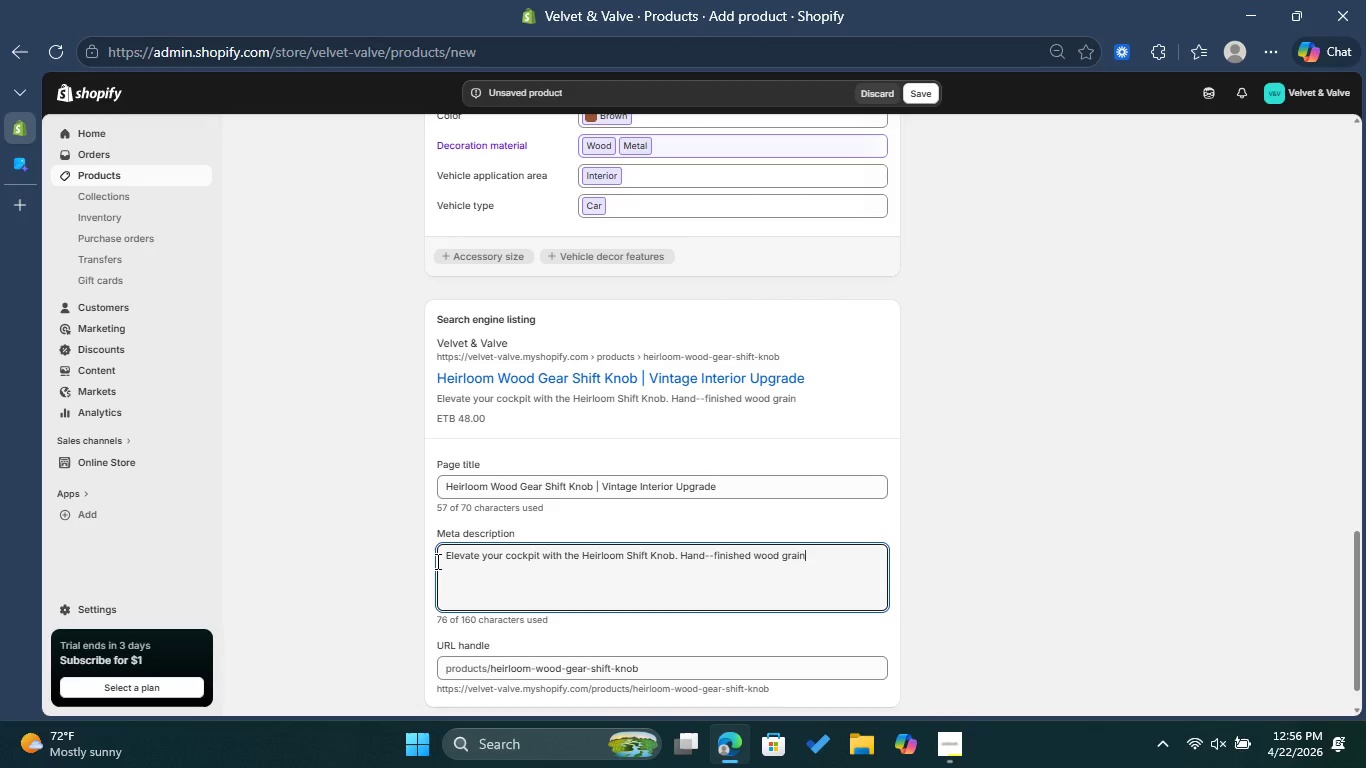 
type(designed )
 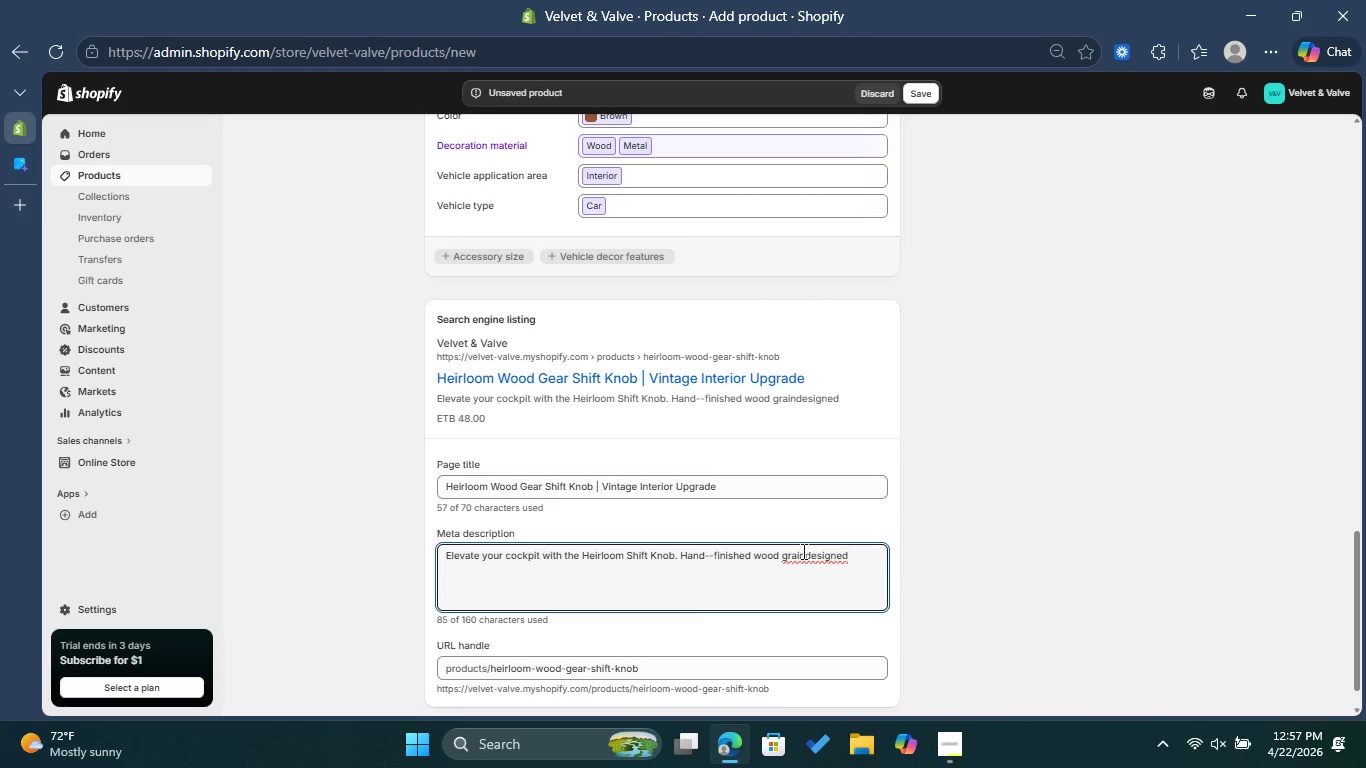 
left_click([809, 560])
 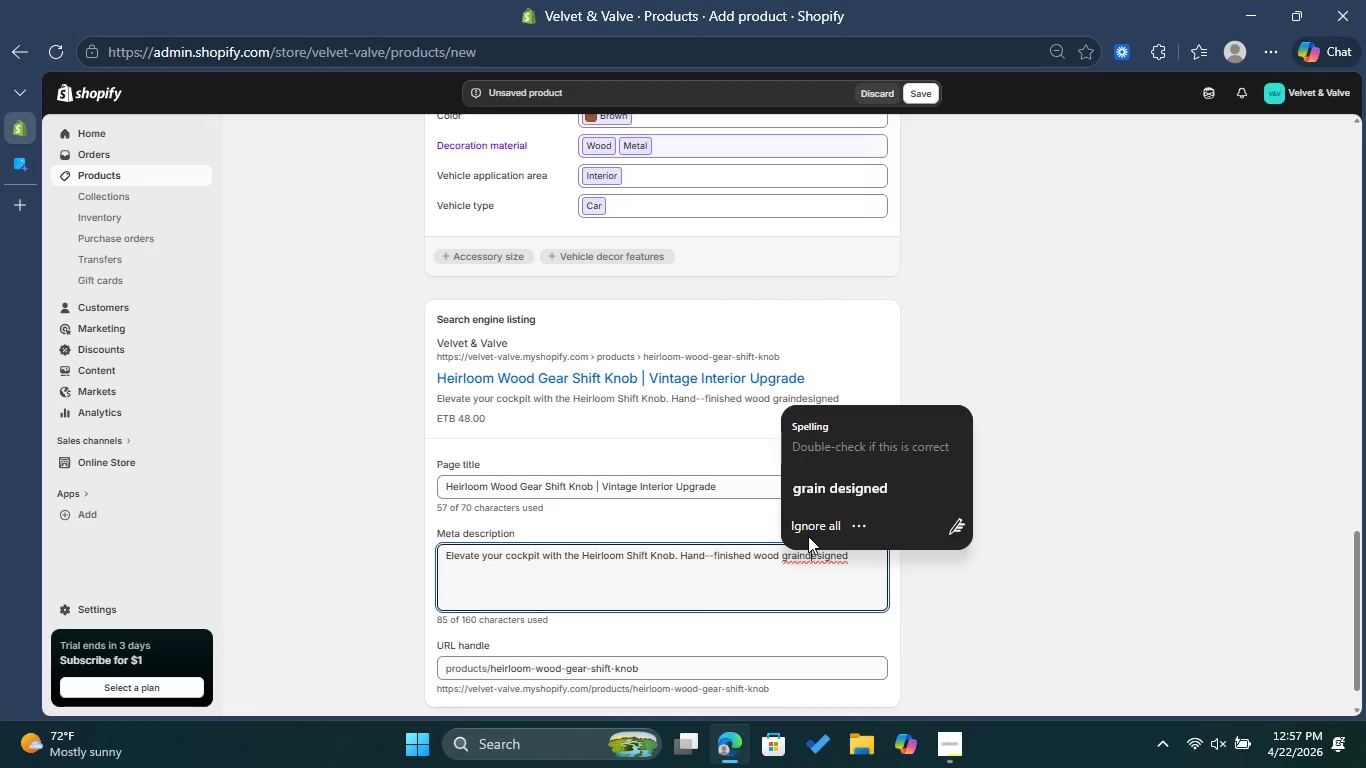 
left_click([833, 473])
 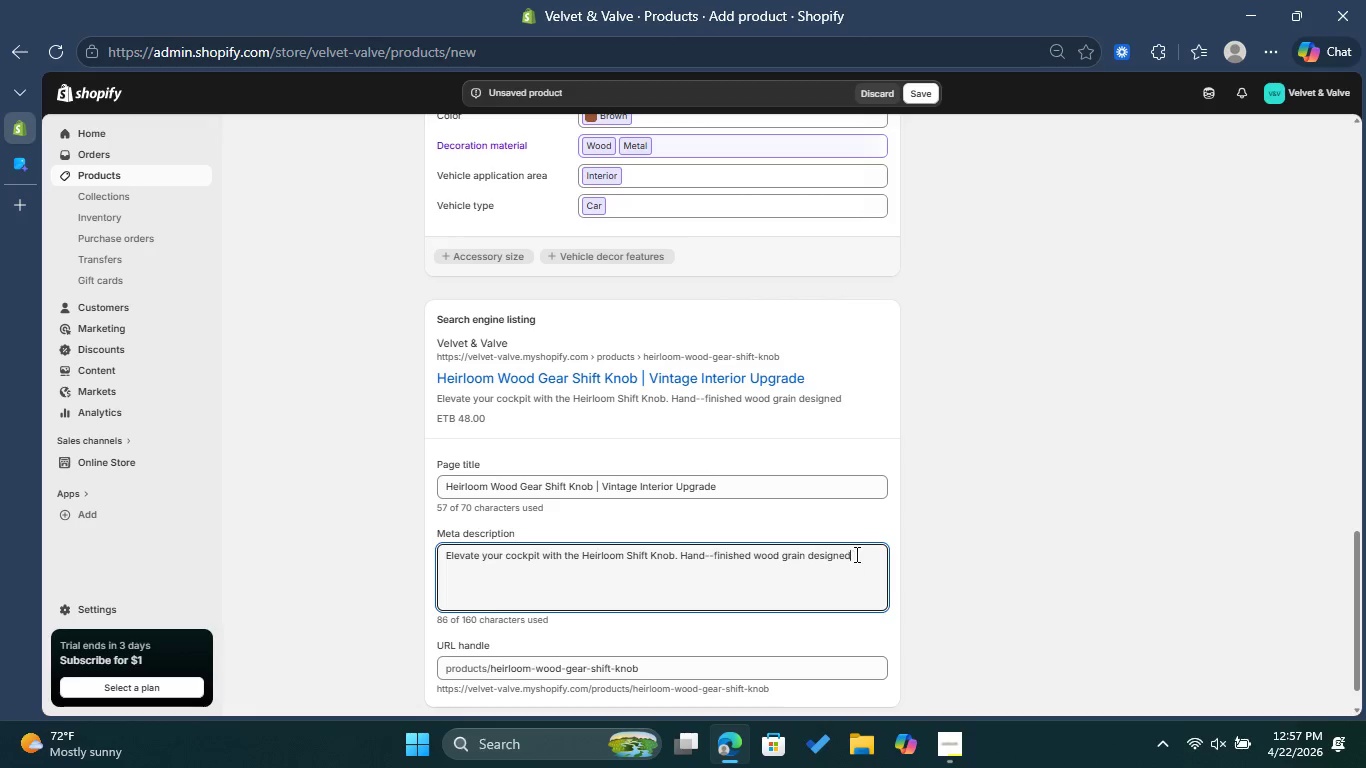 
key(Space)
 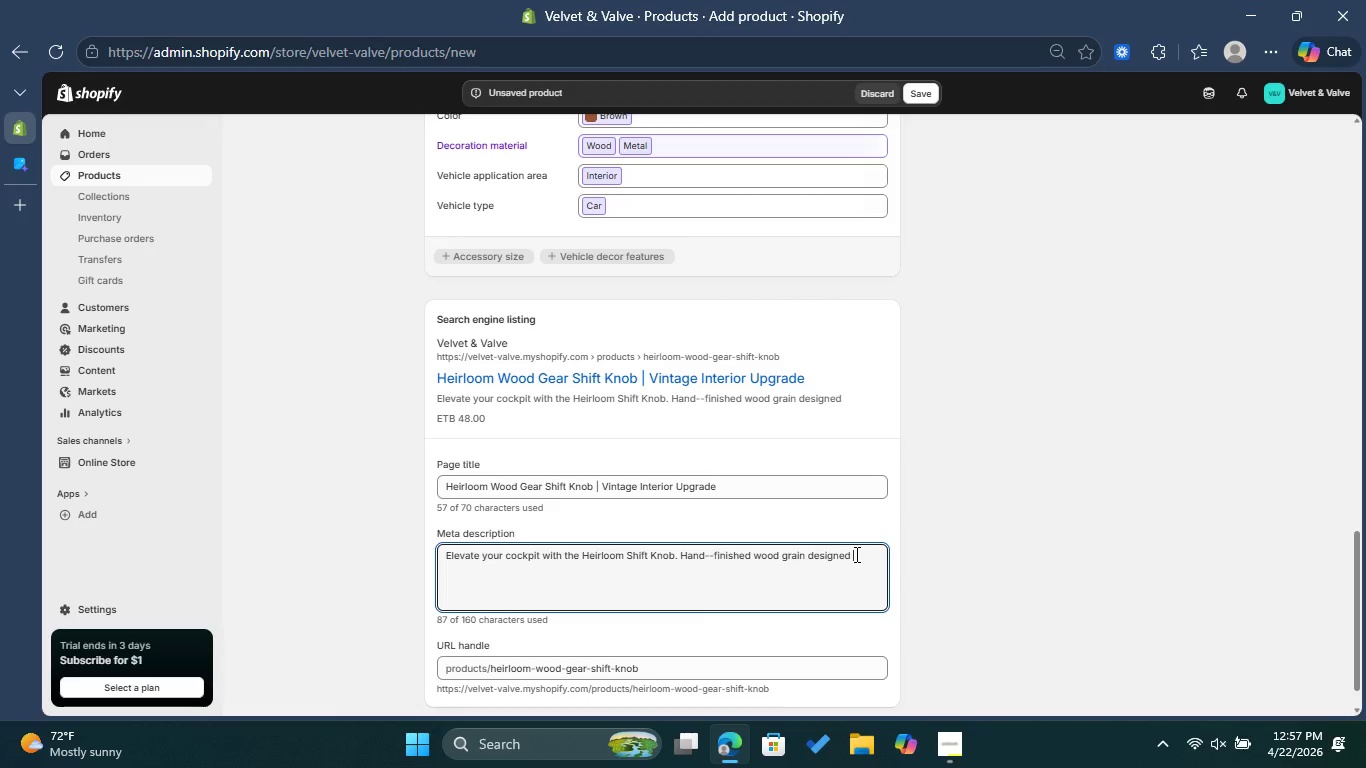 
type(for cak)
key(Backspace)
type(lss)
key(Backspace)
key(Backspace)
key(Backspace)
key(Backspace)
type(lass )
 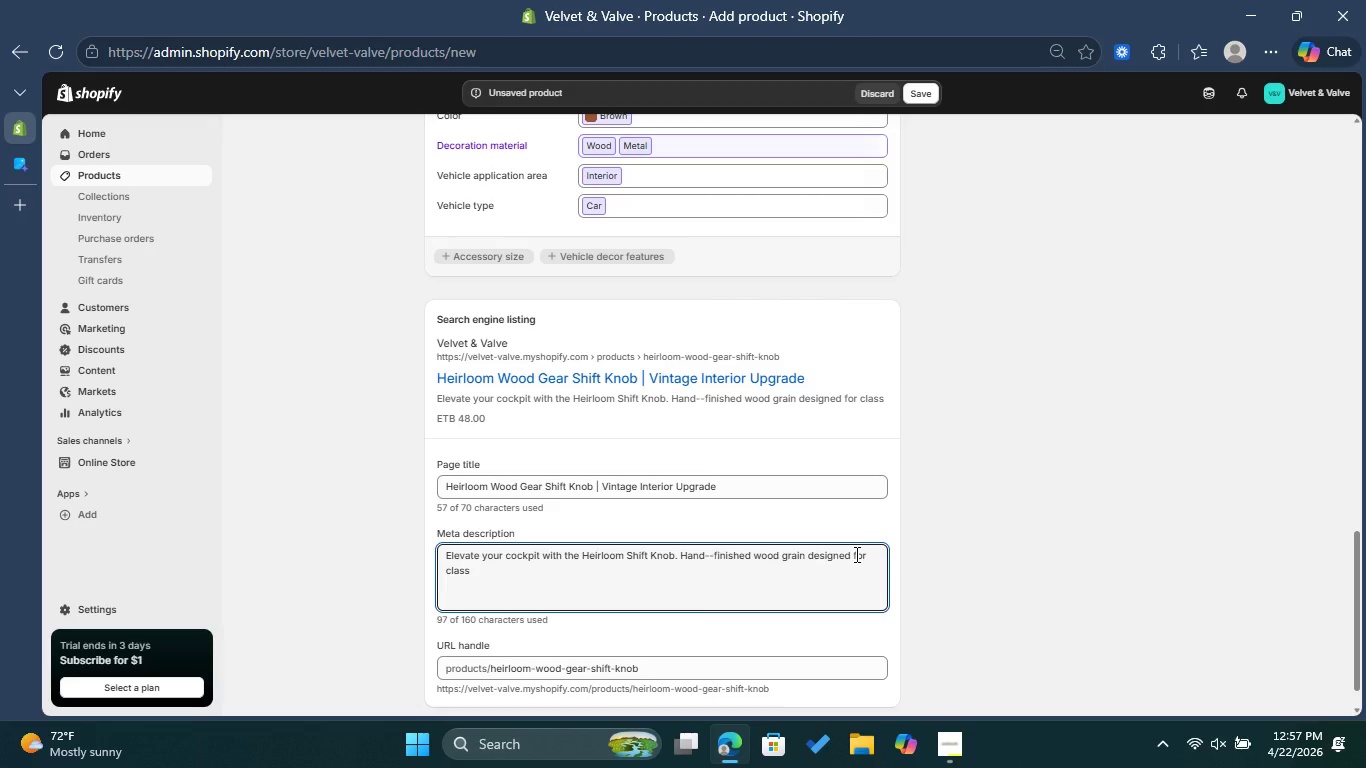 
key(Backspace)
type(ic vechile )
 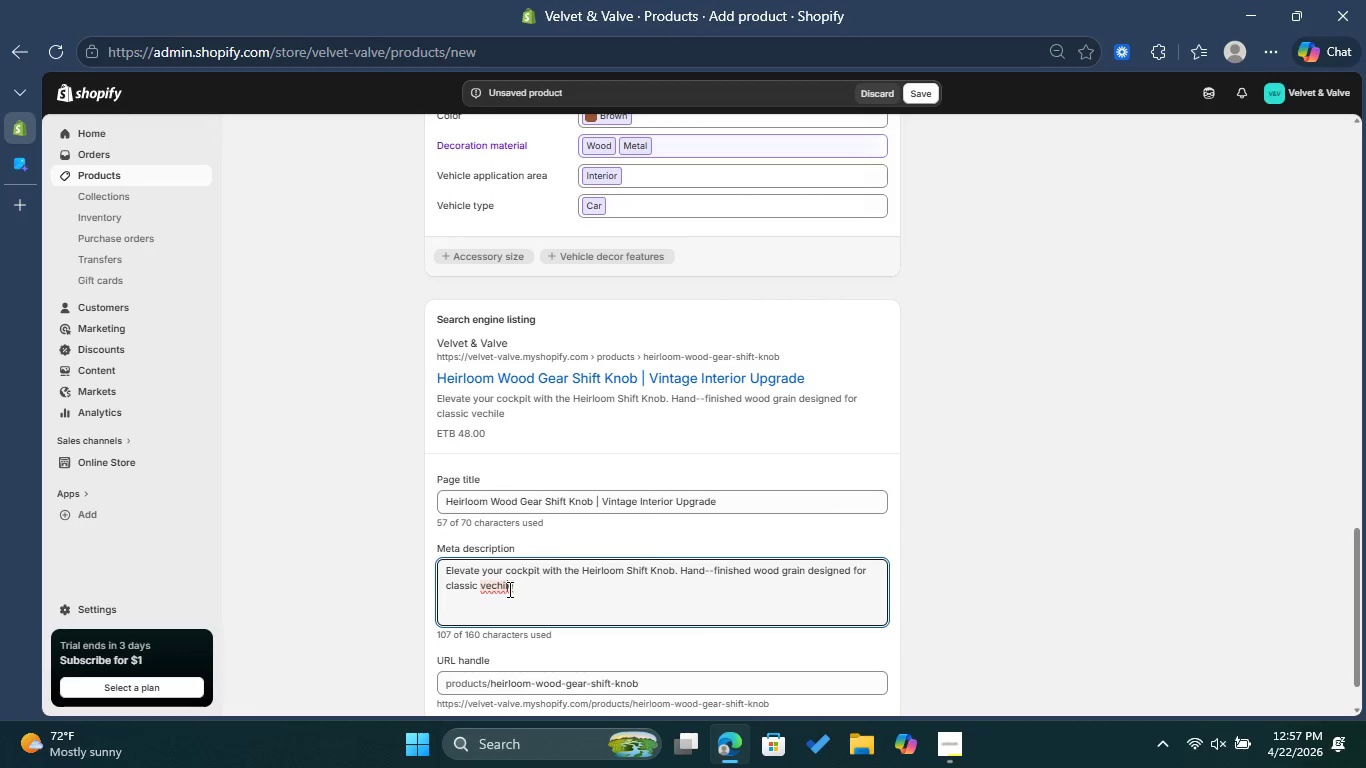 
left_click([526, 524])
 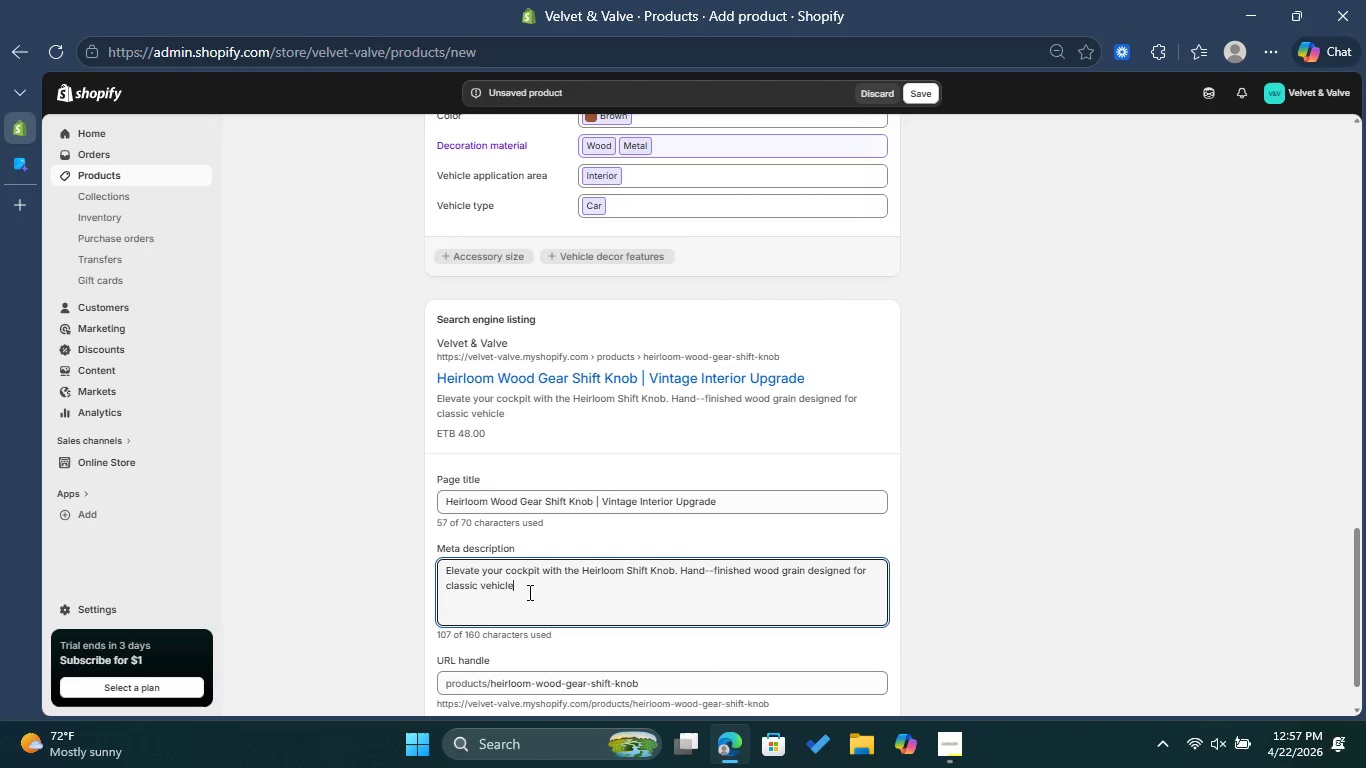 
left_click([526, 585])
 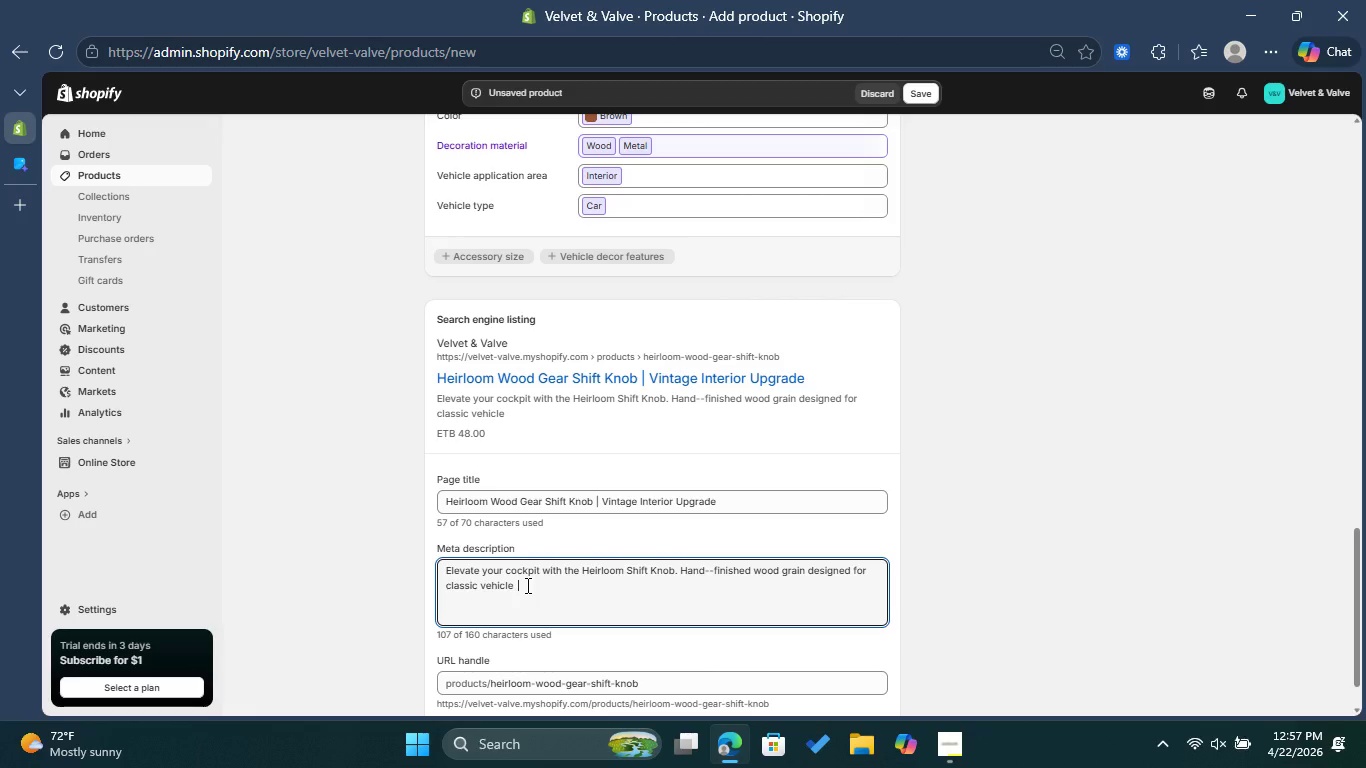 
type(compatability. Style )
 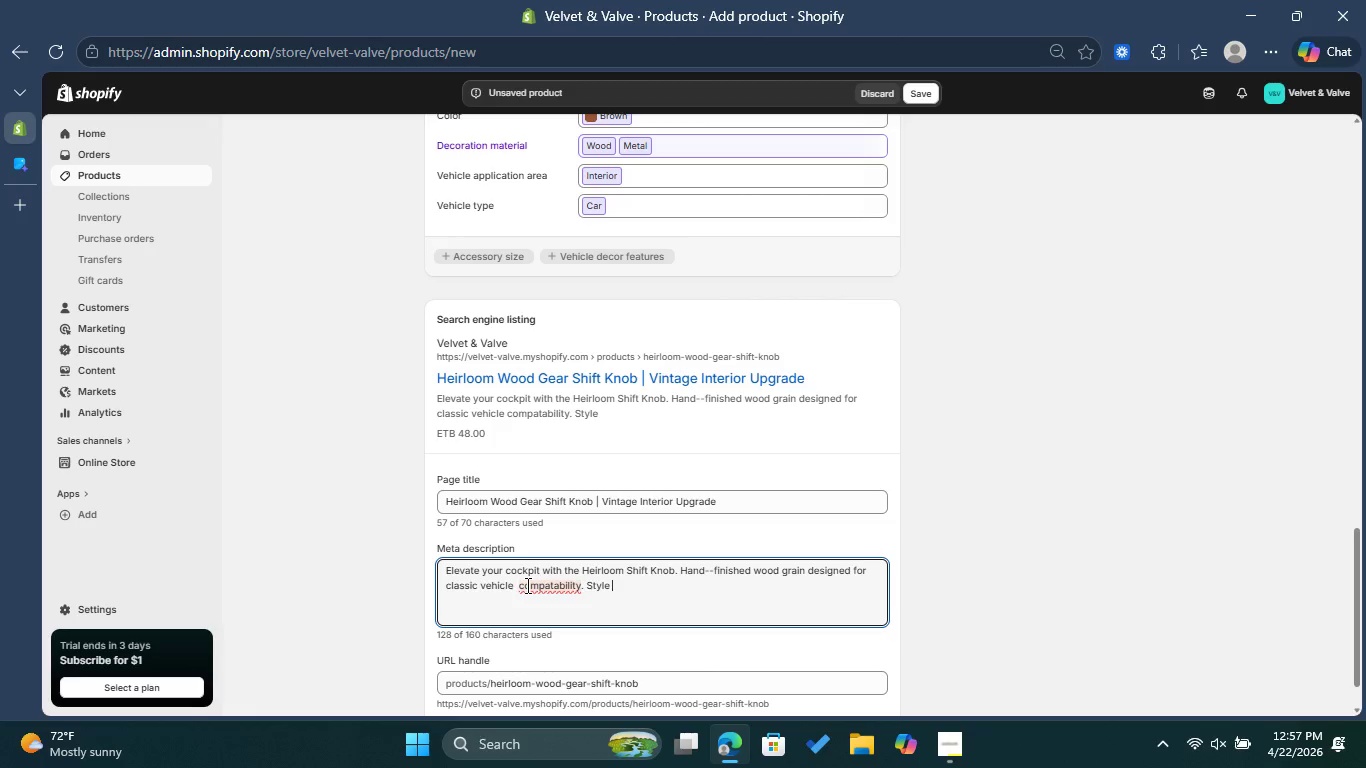 
left_click([526, 585])
 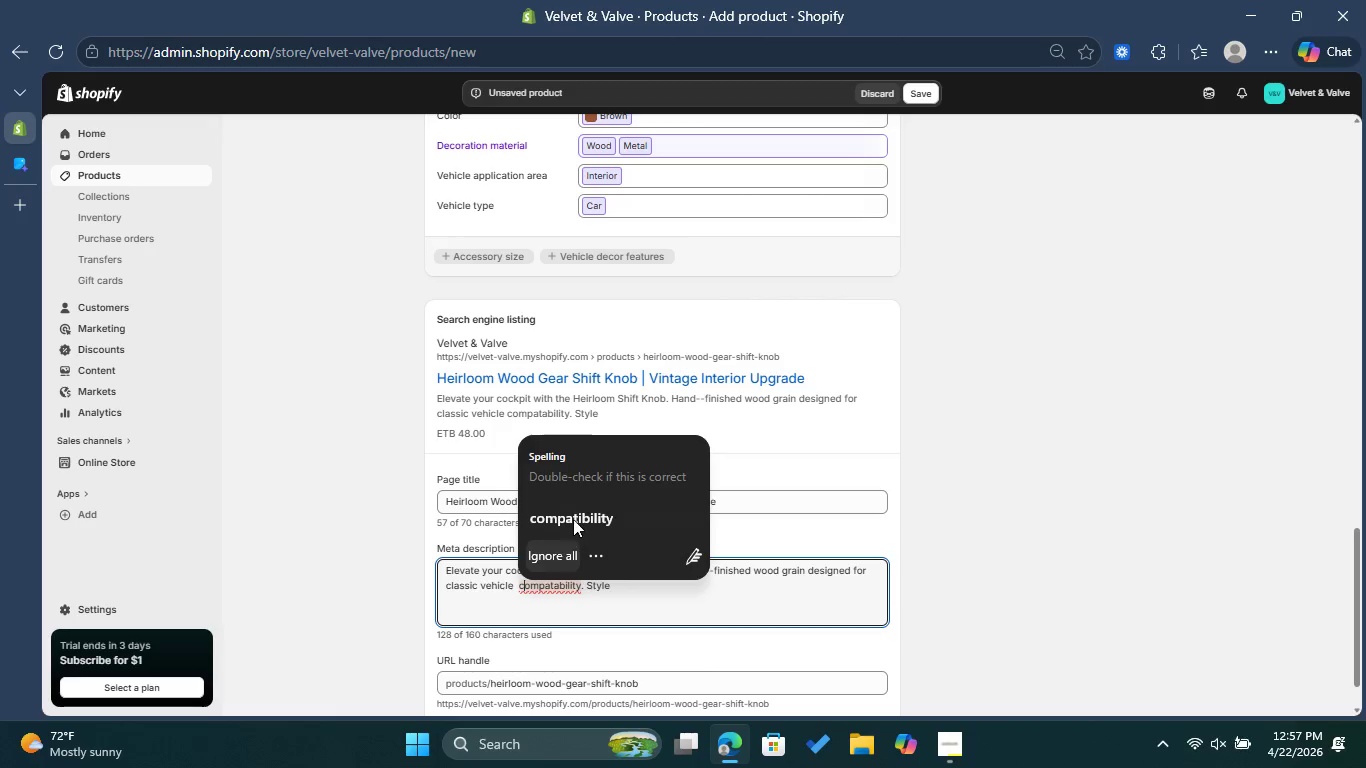 
left_click([573, 519])
 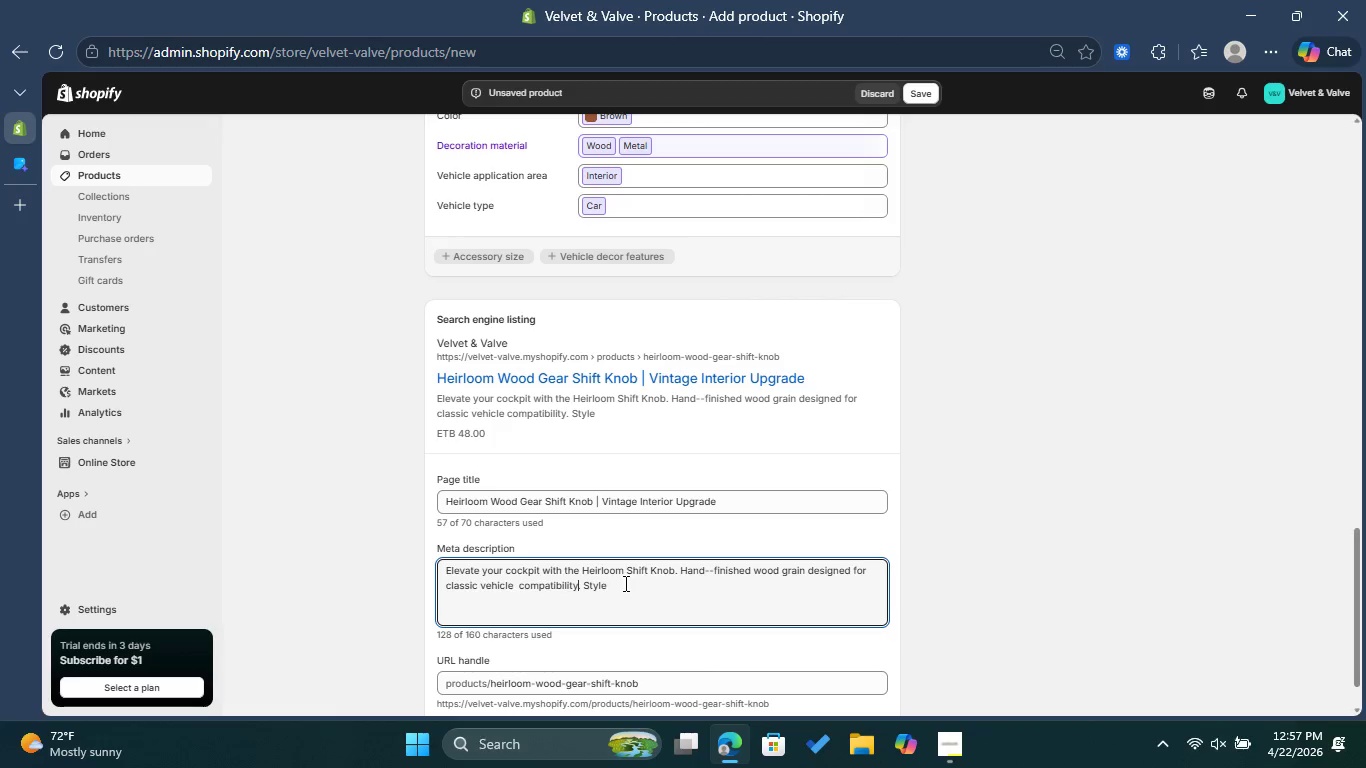 
left_click([624, 583])
 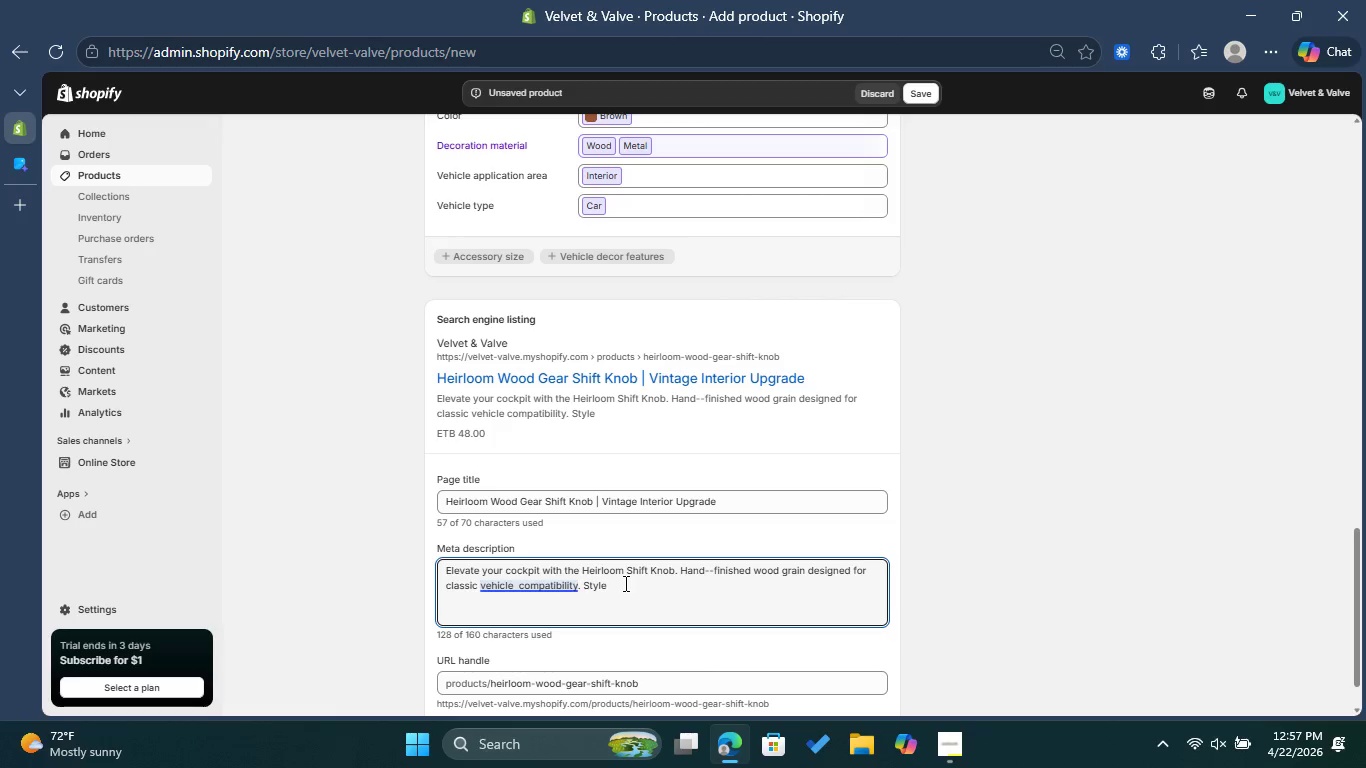 
type(meets perforna)
key(Backspace)
key(Backspace)
type(mance )
key(Backspace)
type(.)
 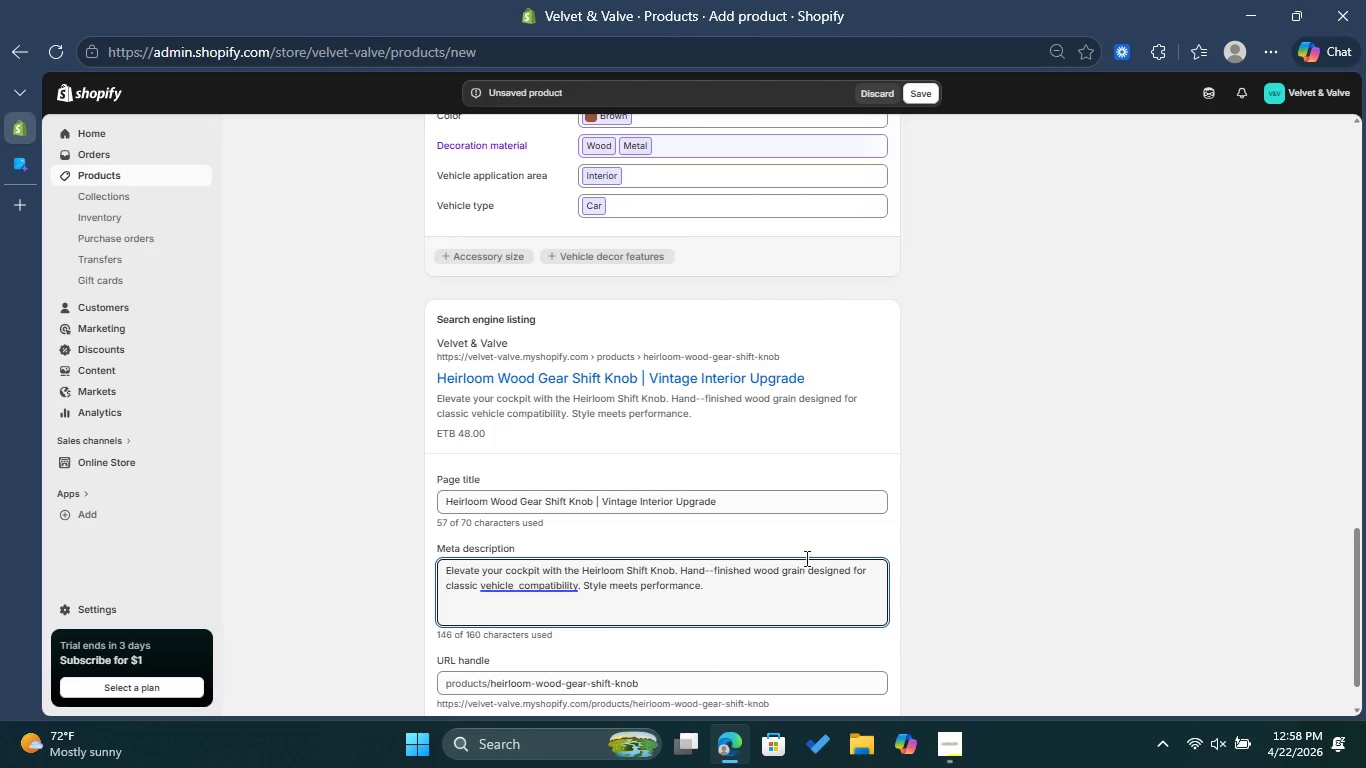 
scroll: coordinate [818, 553], scroll_direction: down, amount: 1.0
 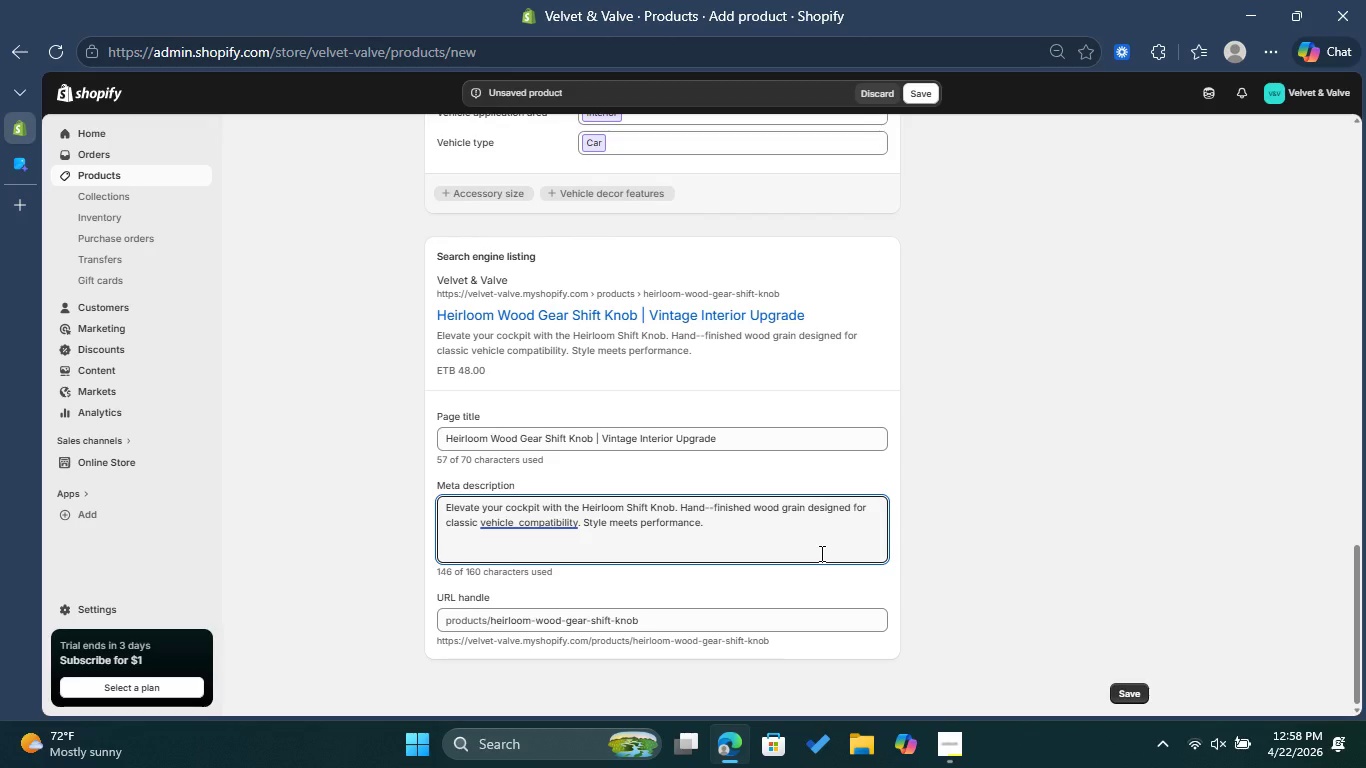 
wait(8.67)
 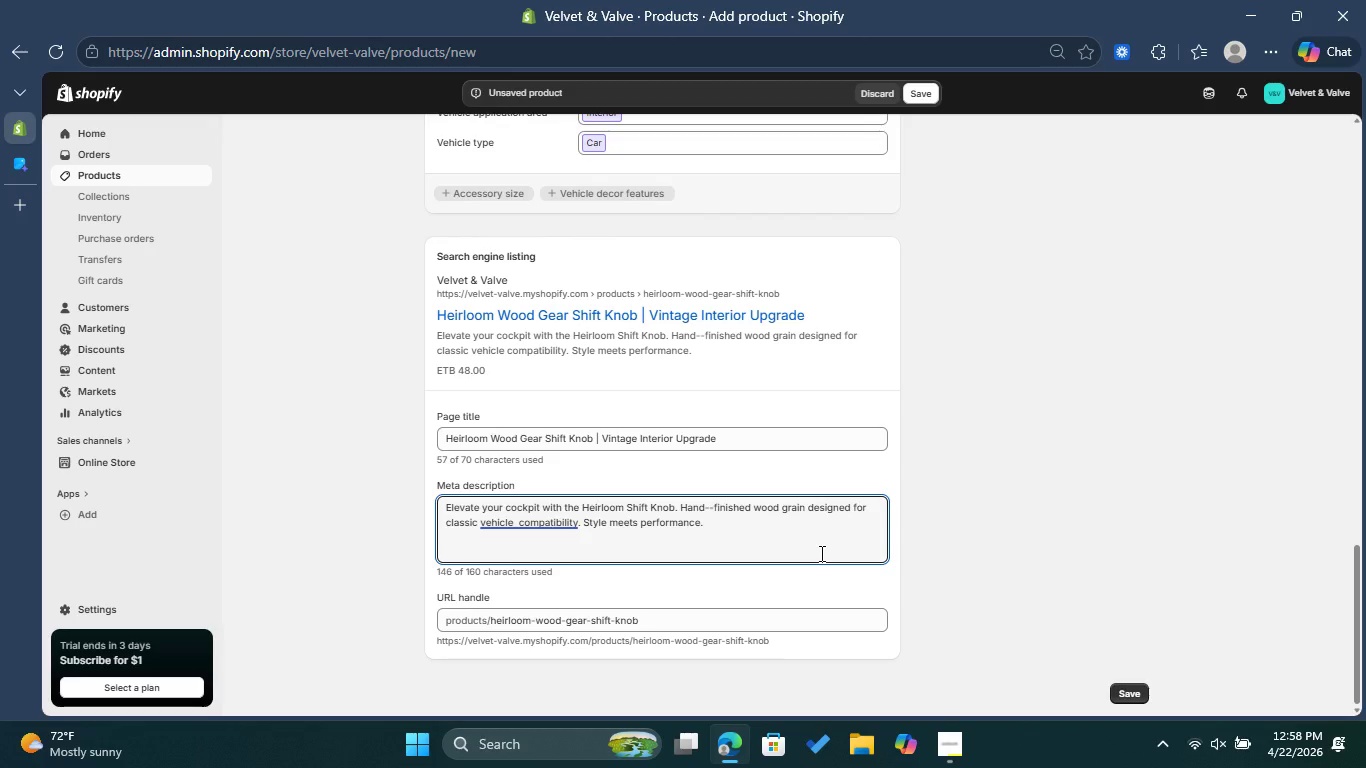 
left_click([489, 619])
 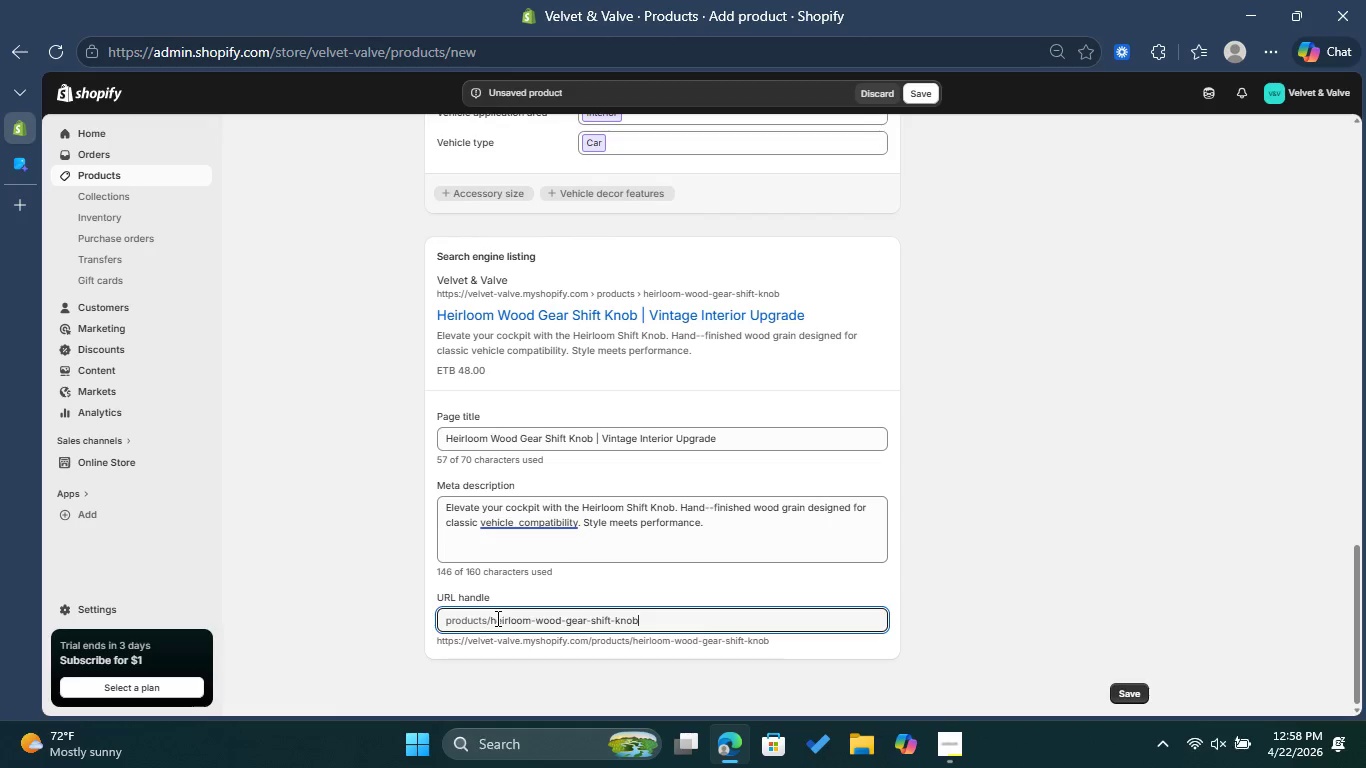 
left_click([494, 618])
 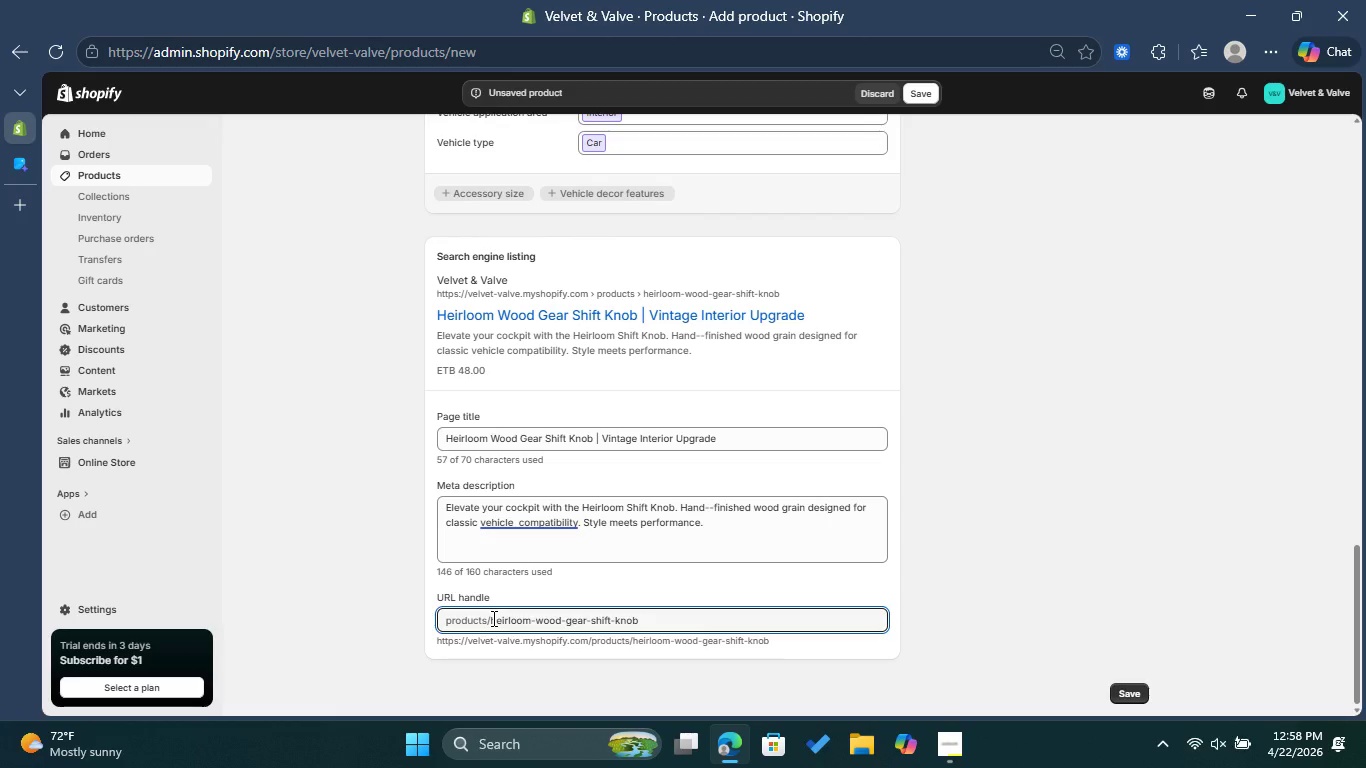 
left_click([492, 618])
 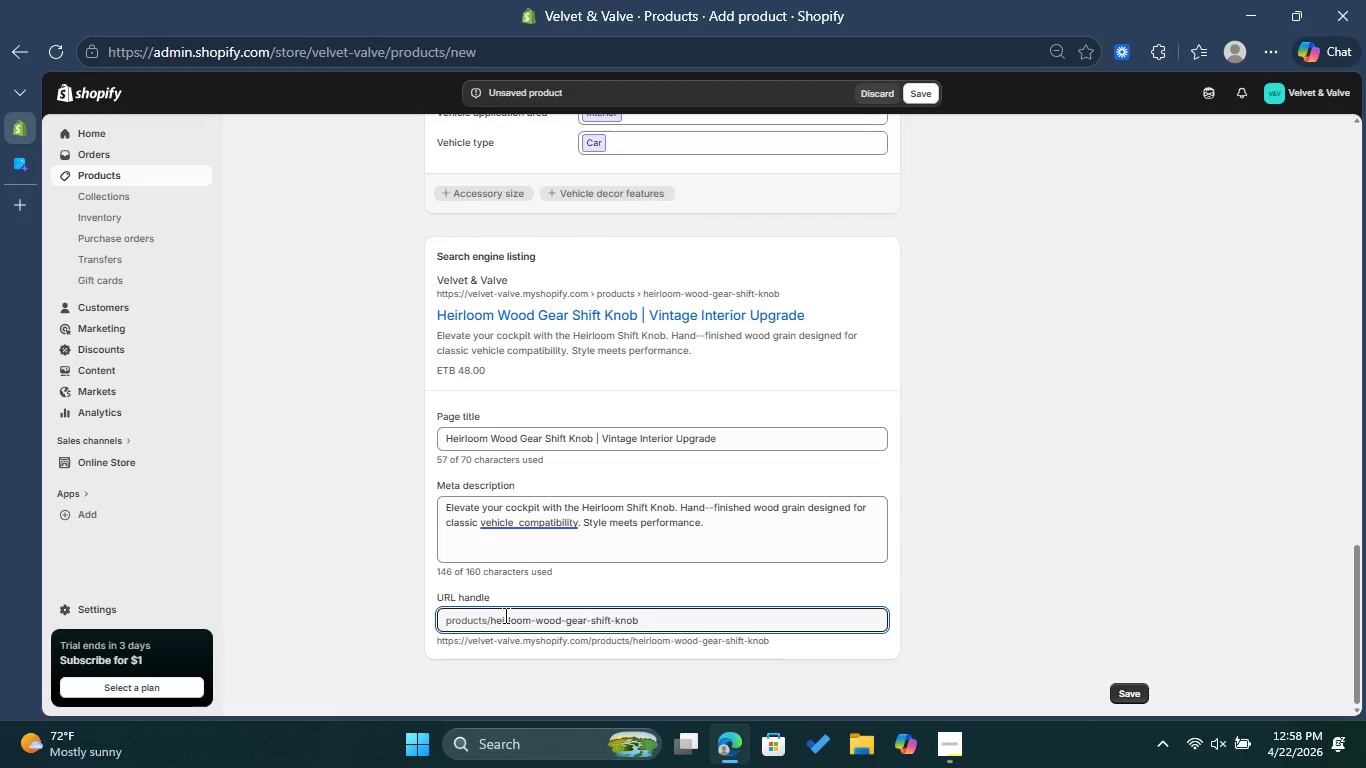 
type(vv=[Delete]-)
 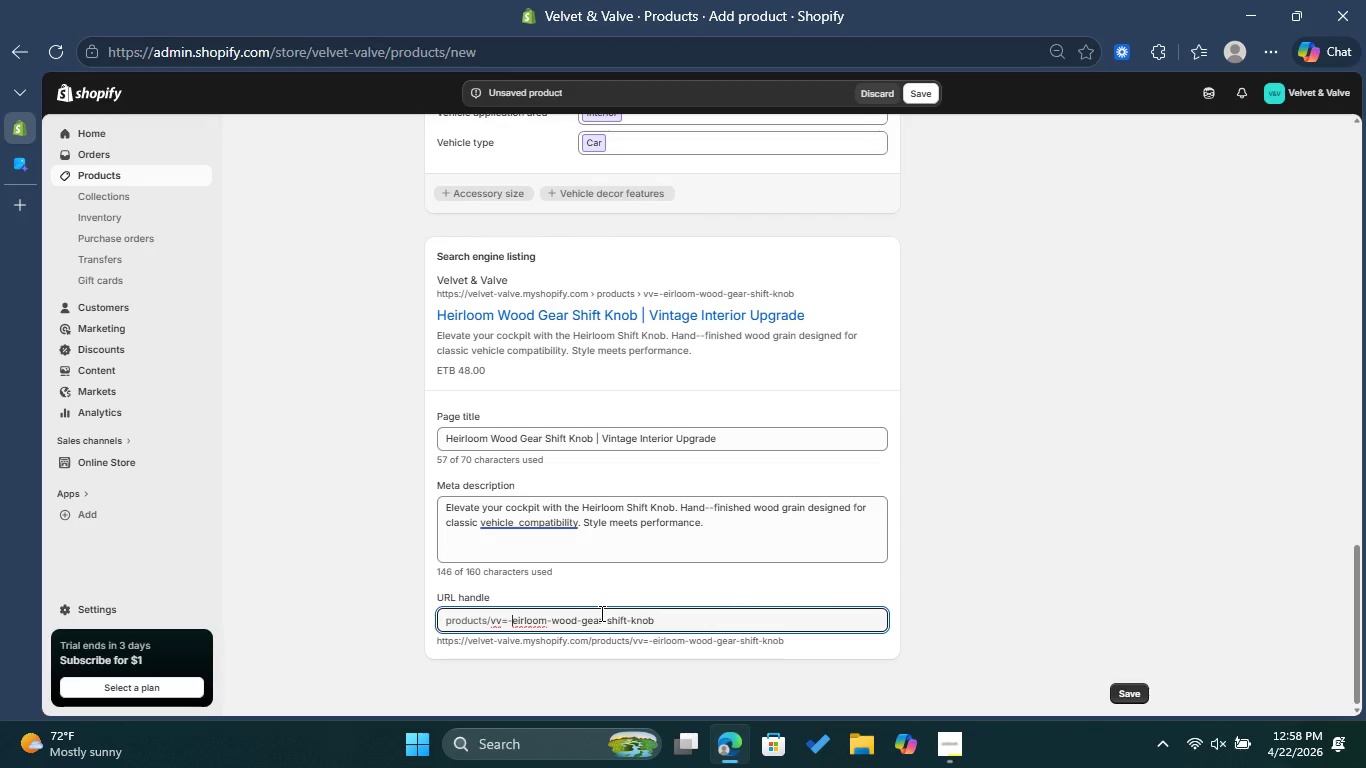 
key(Backspace)
 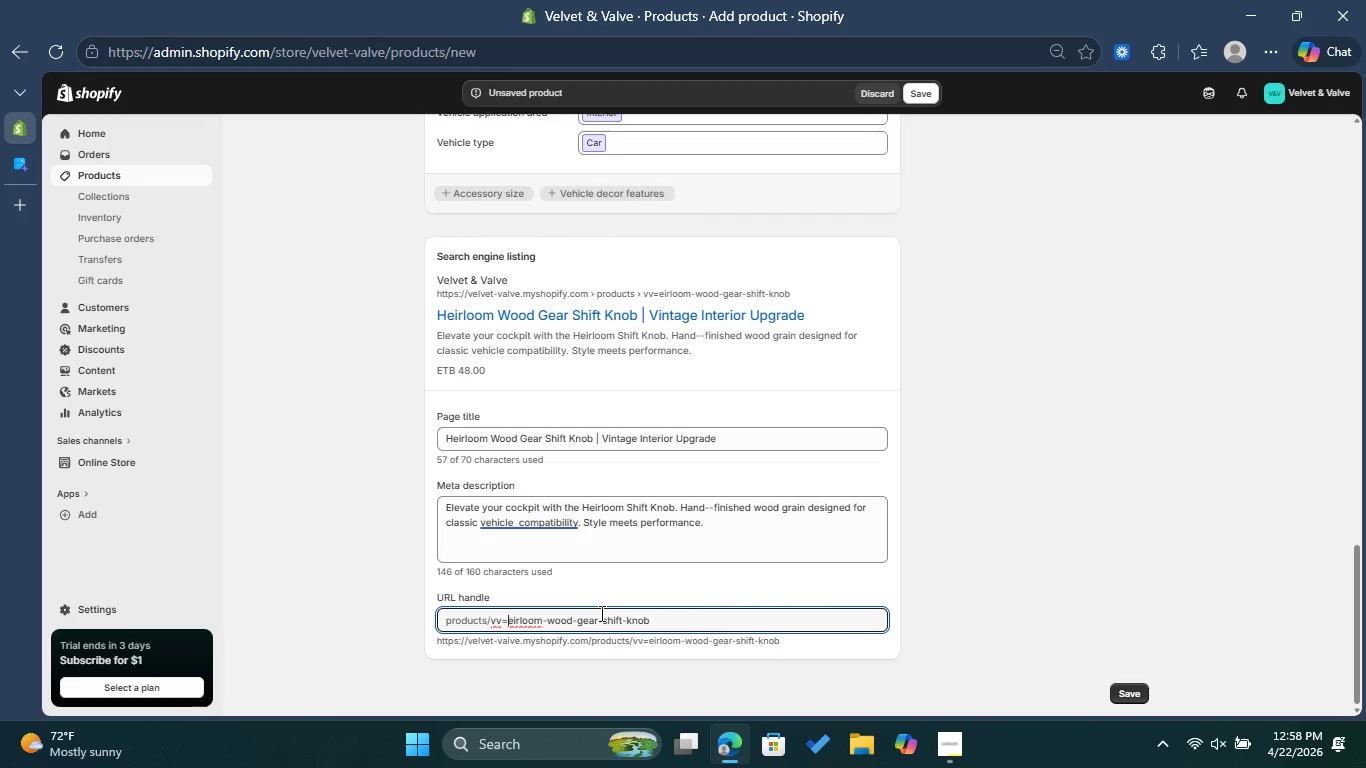 
key(Backspace)
 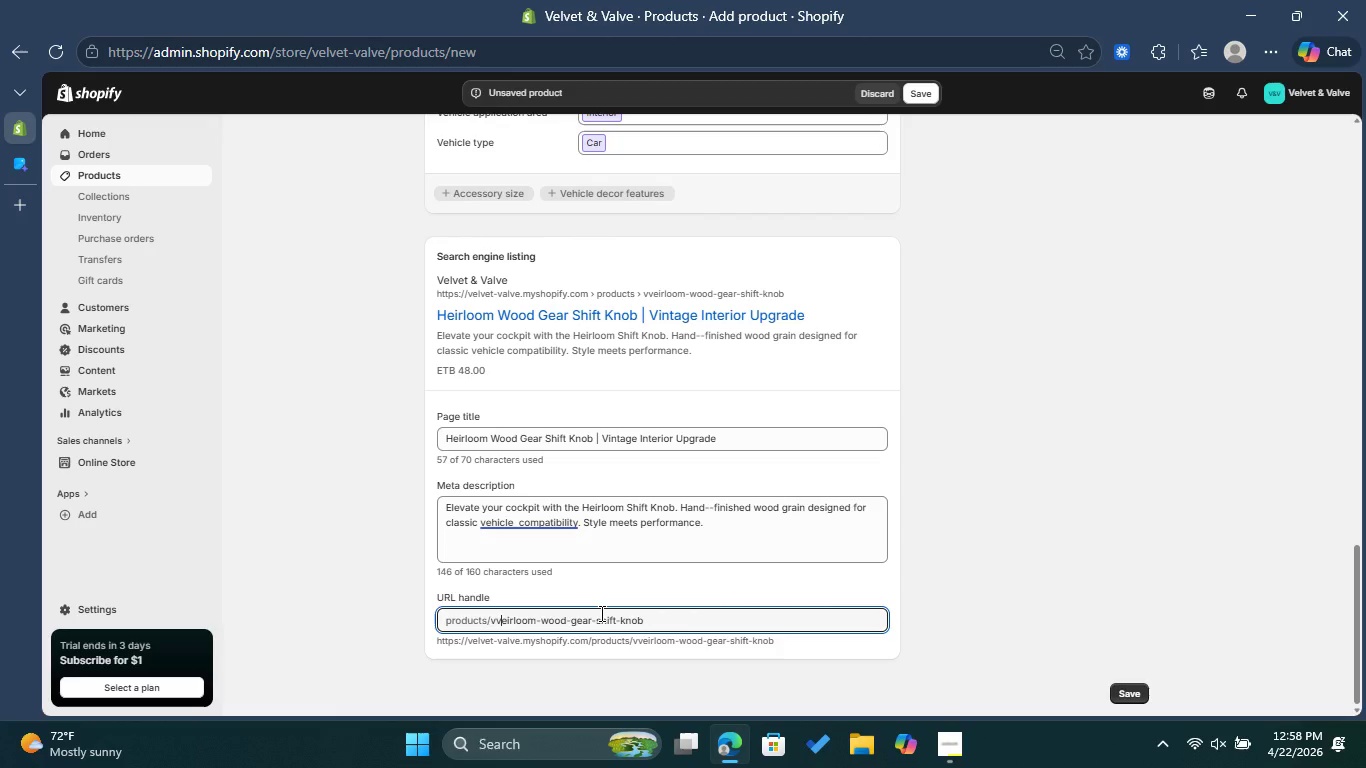 
key(Minus)
 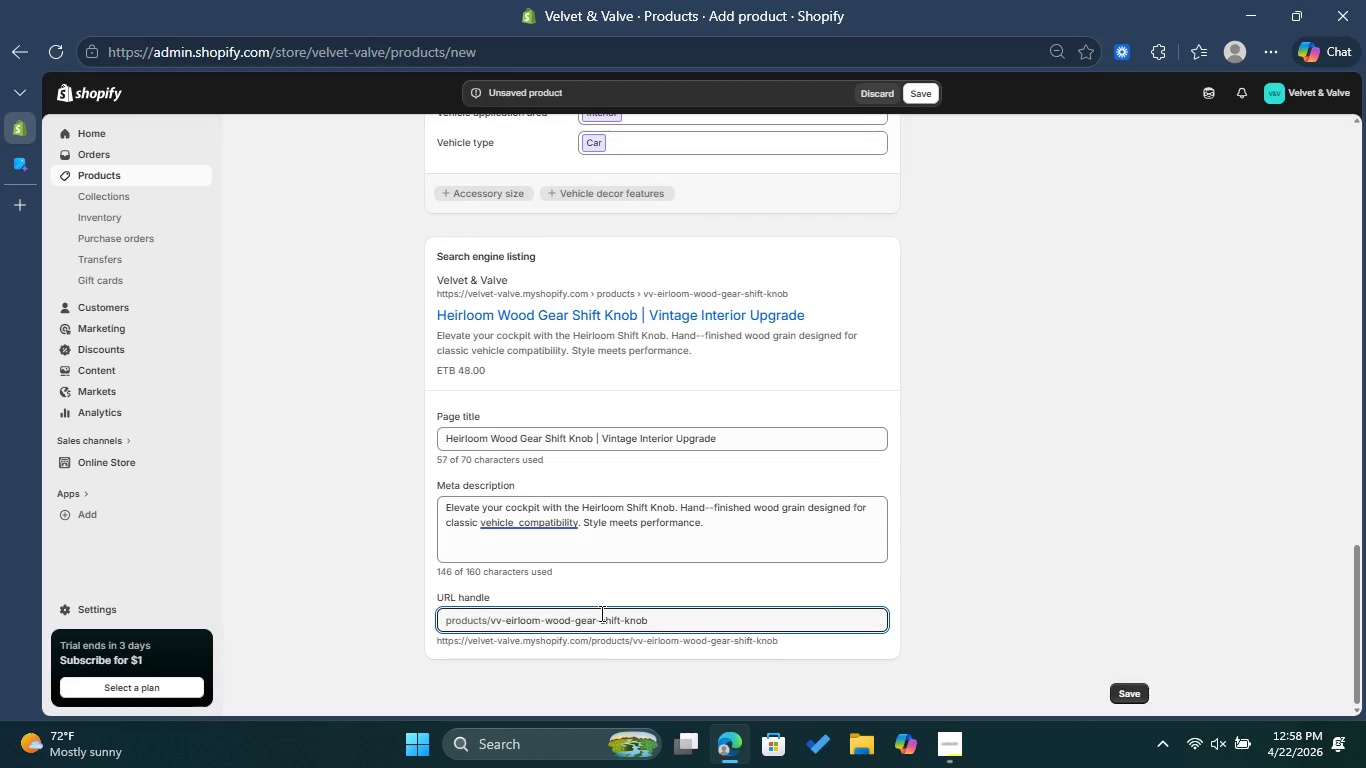 
key(H)
 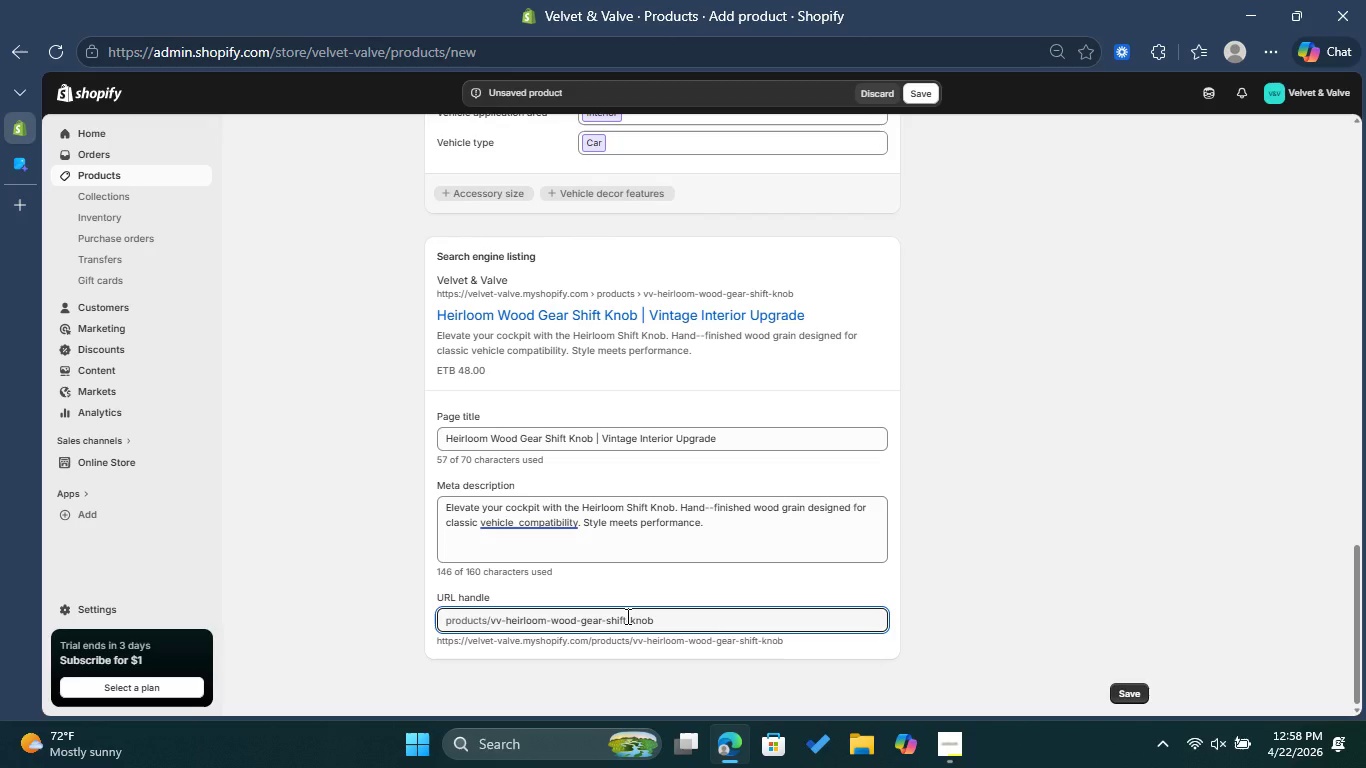 
wait(6.67)
 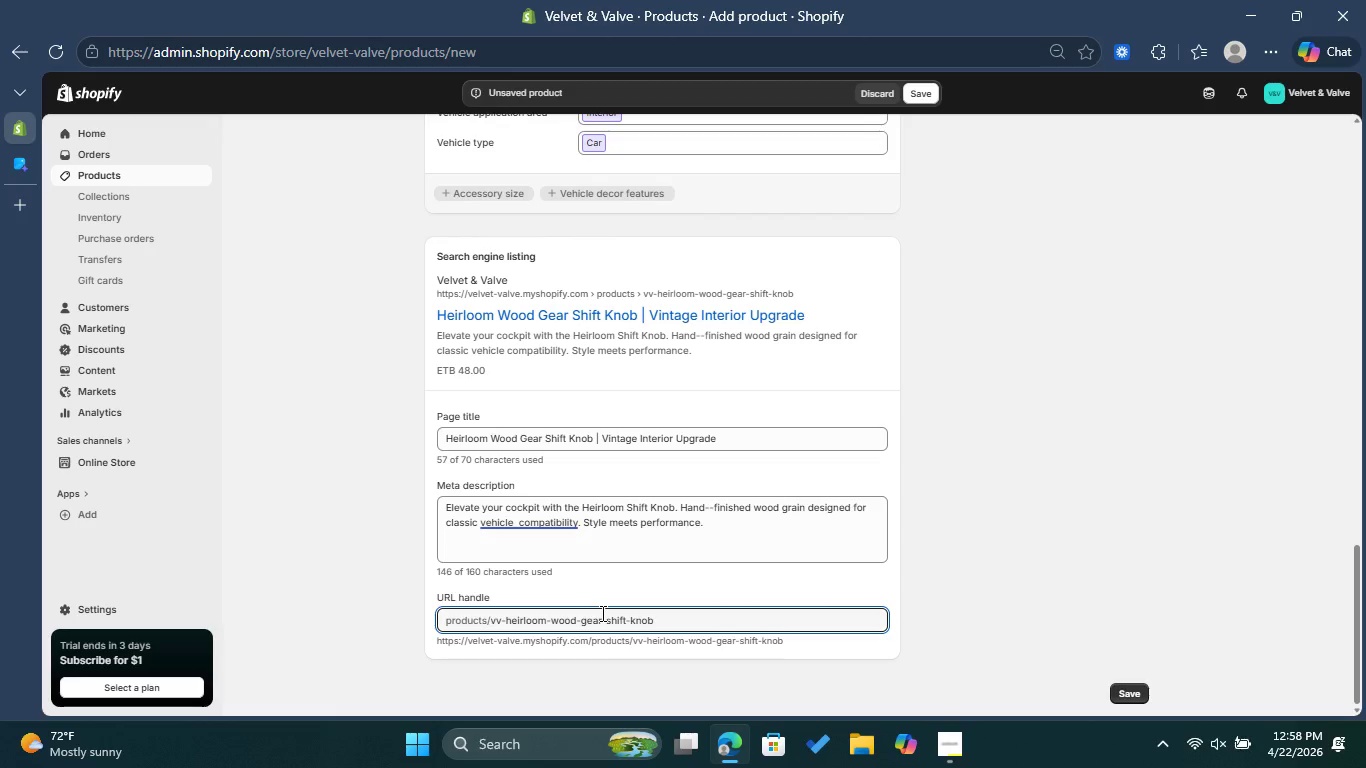 
left_click_drag(start_coordinate=[607, 615], to_coordinate=[550, 614])
 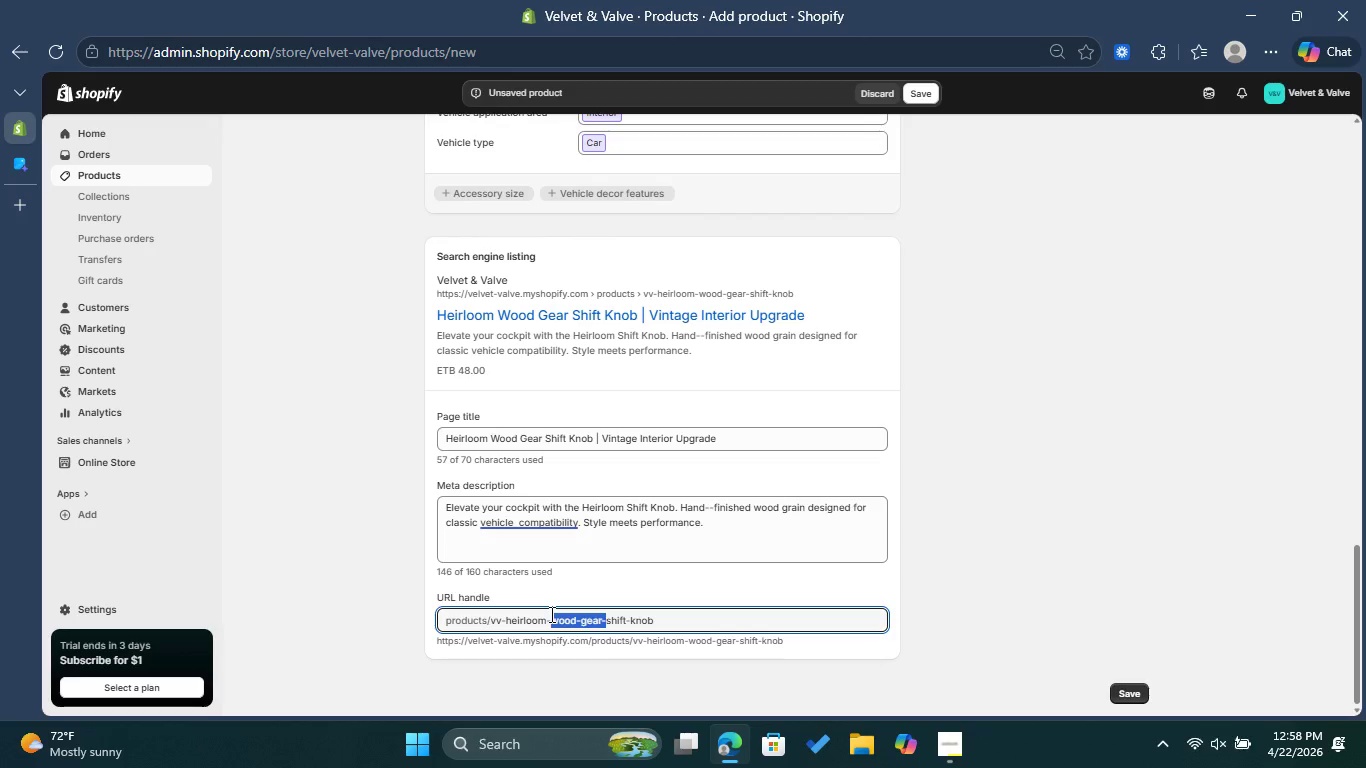 
key(Backspace)
 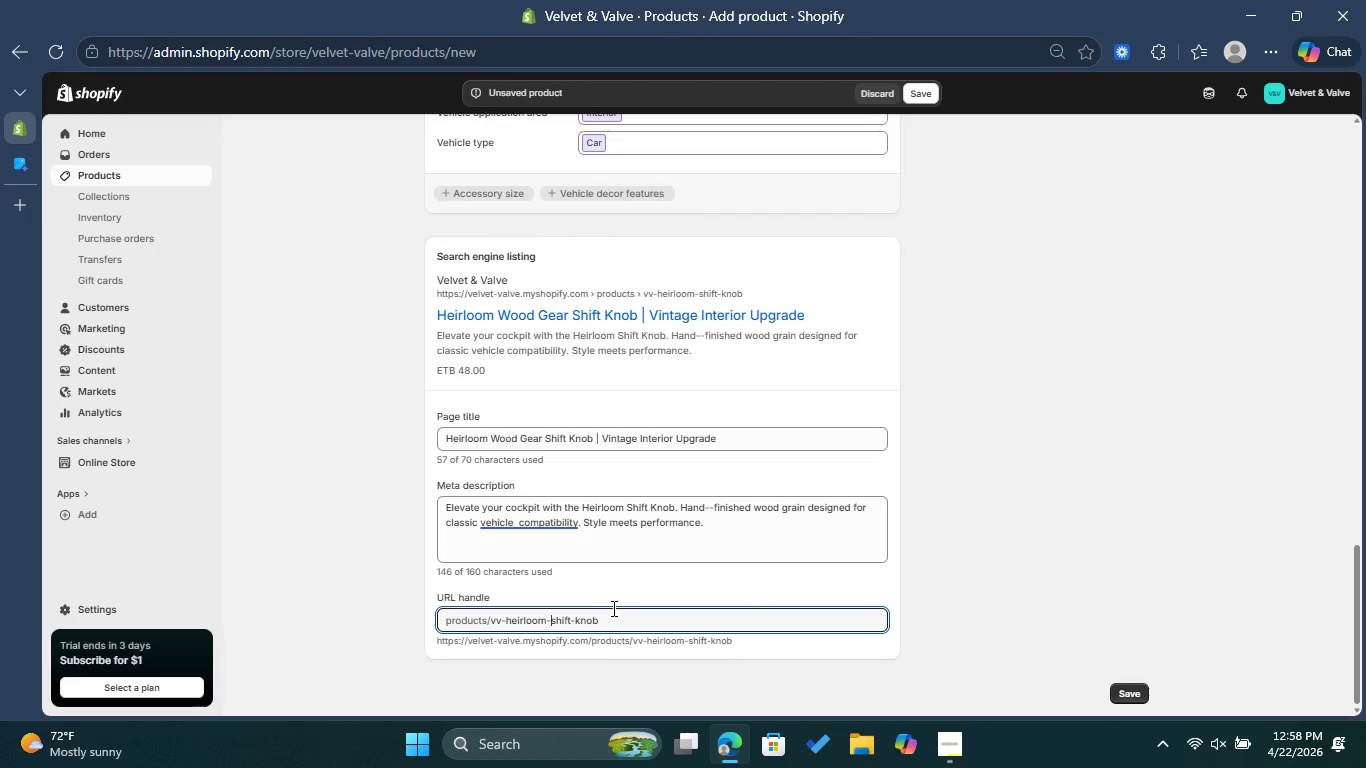 
left_click([620, 618])
 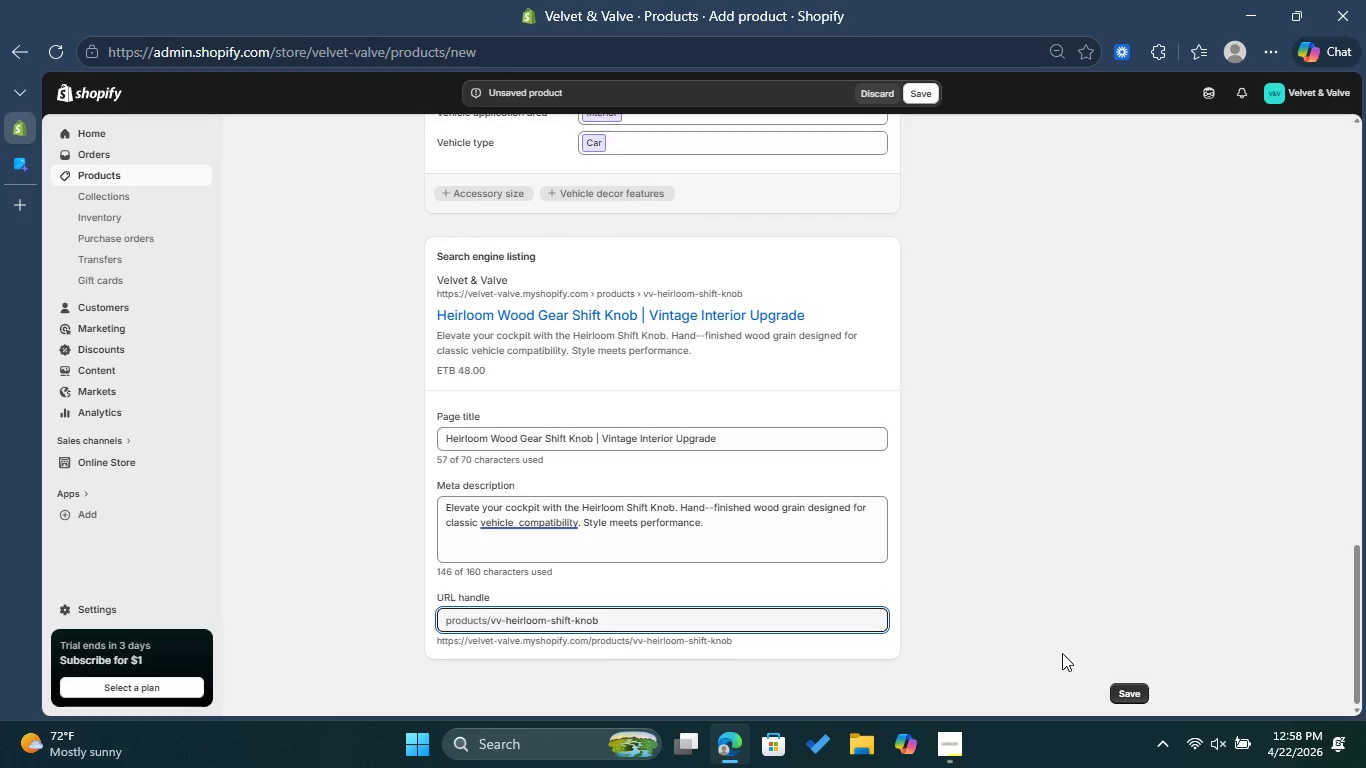 
left_click([1118, 687])
 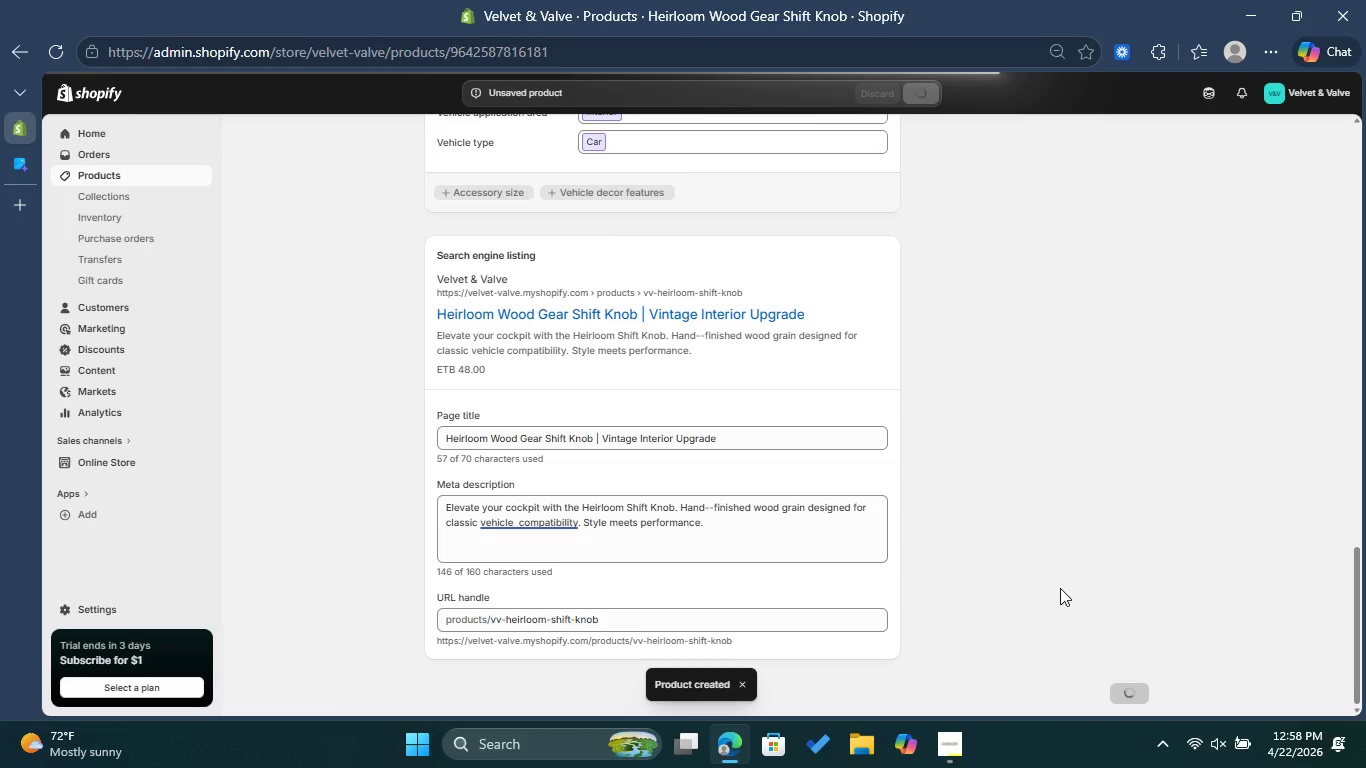 
wait(15.16)
 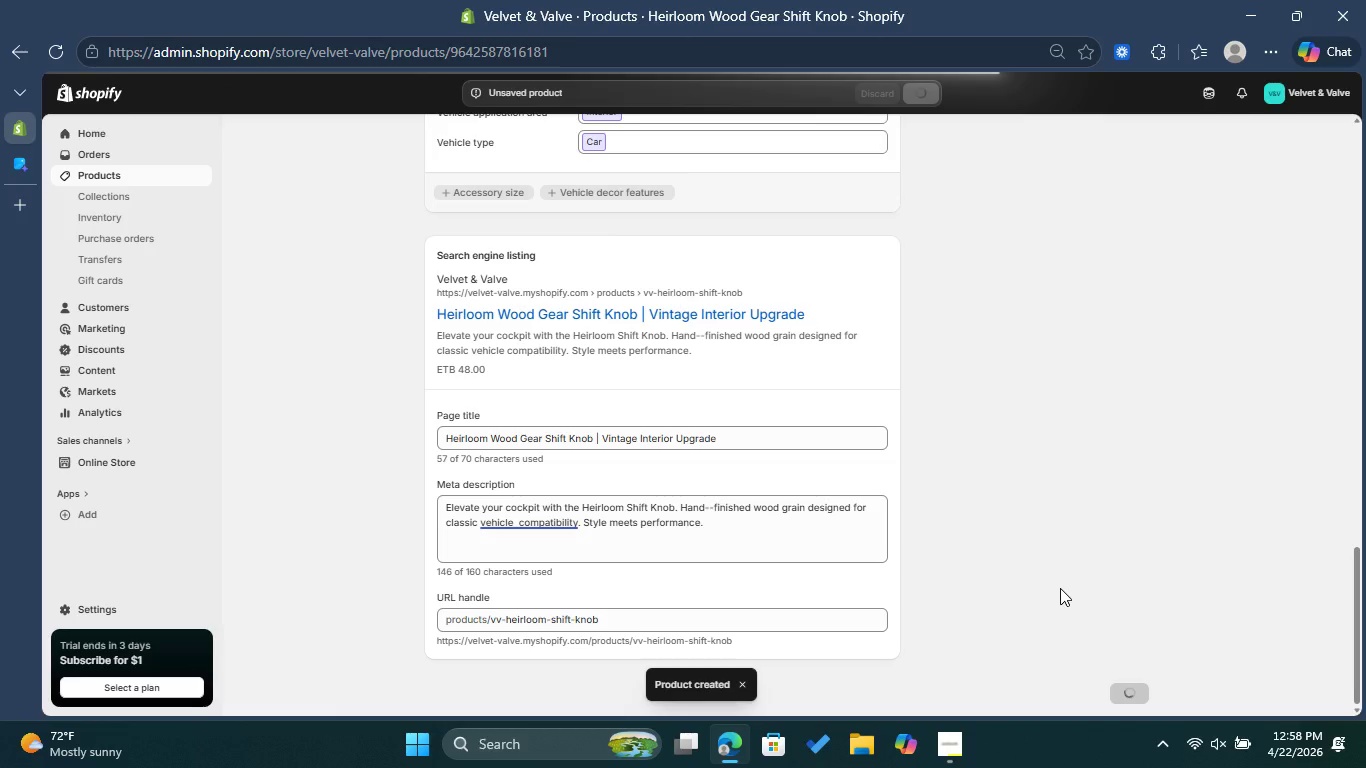 
left_click([486, 208])
 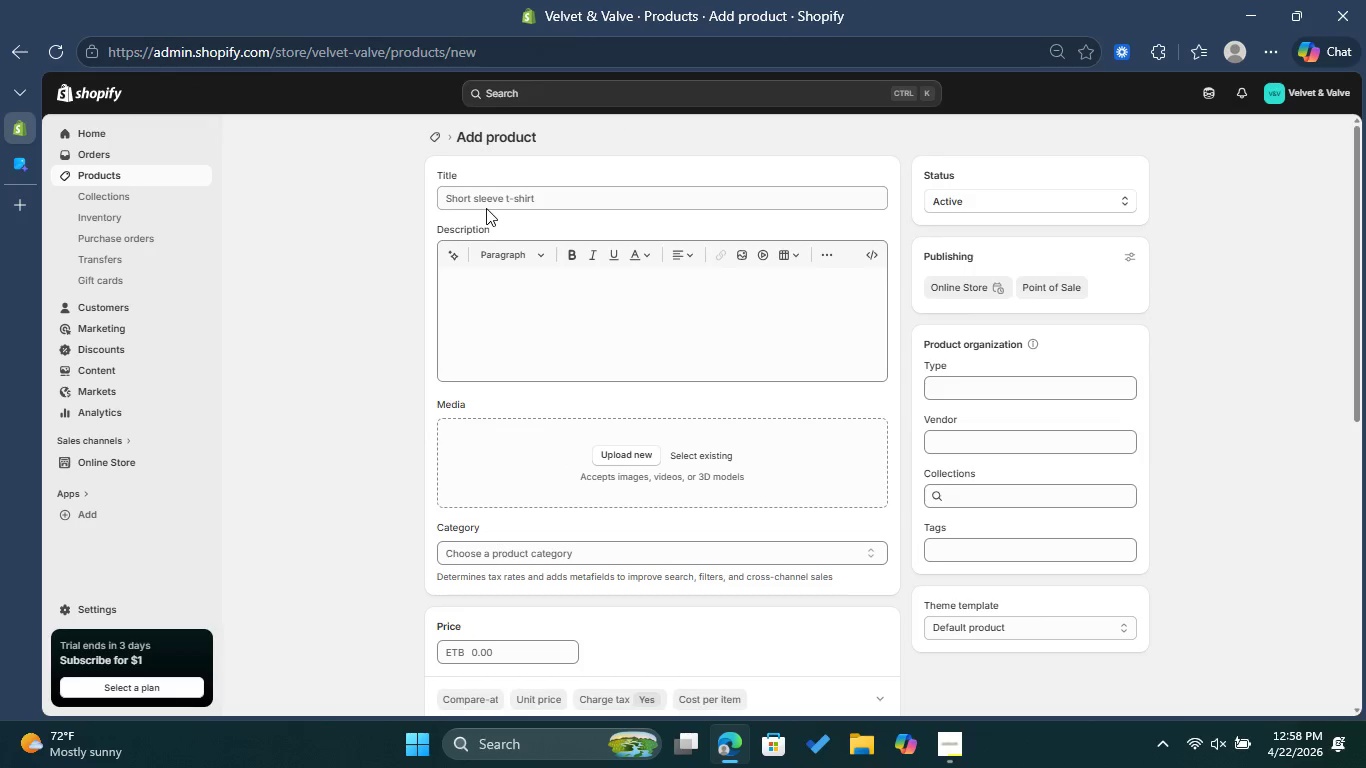 
wait(7.16)
 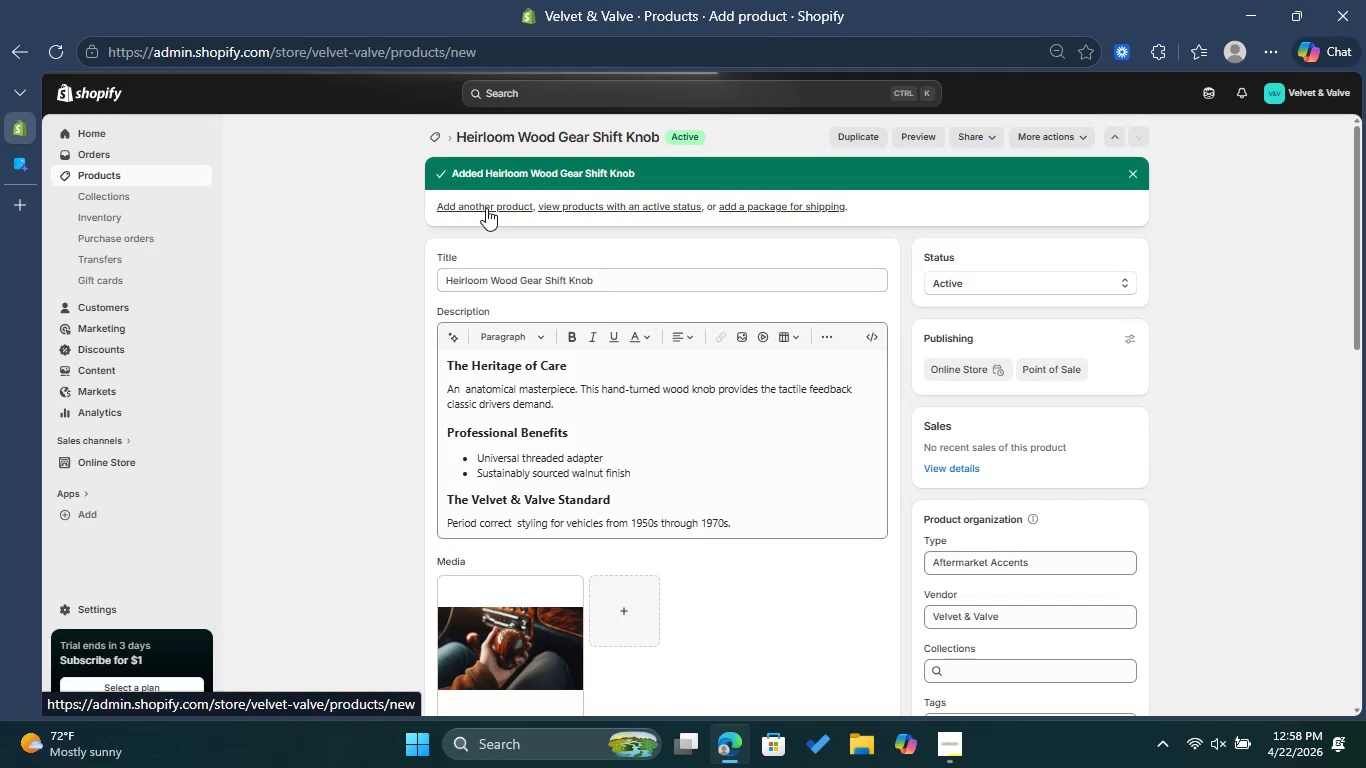 
left_click([513, 190])
 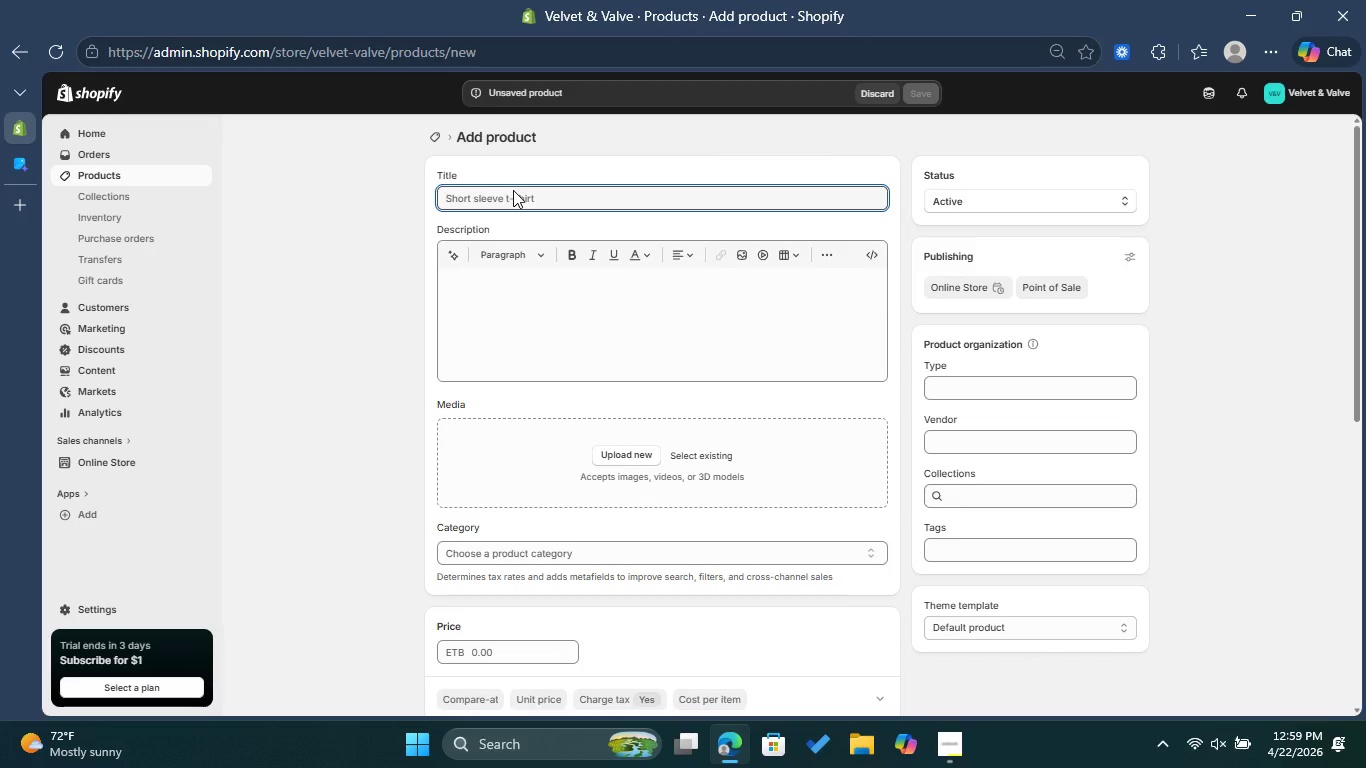 
type(Midnight Roadster Boutique Car Fragance )
 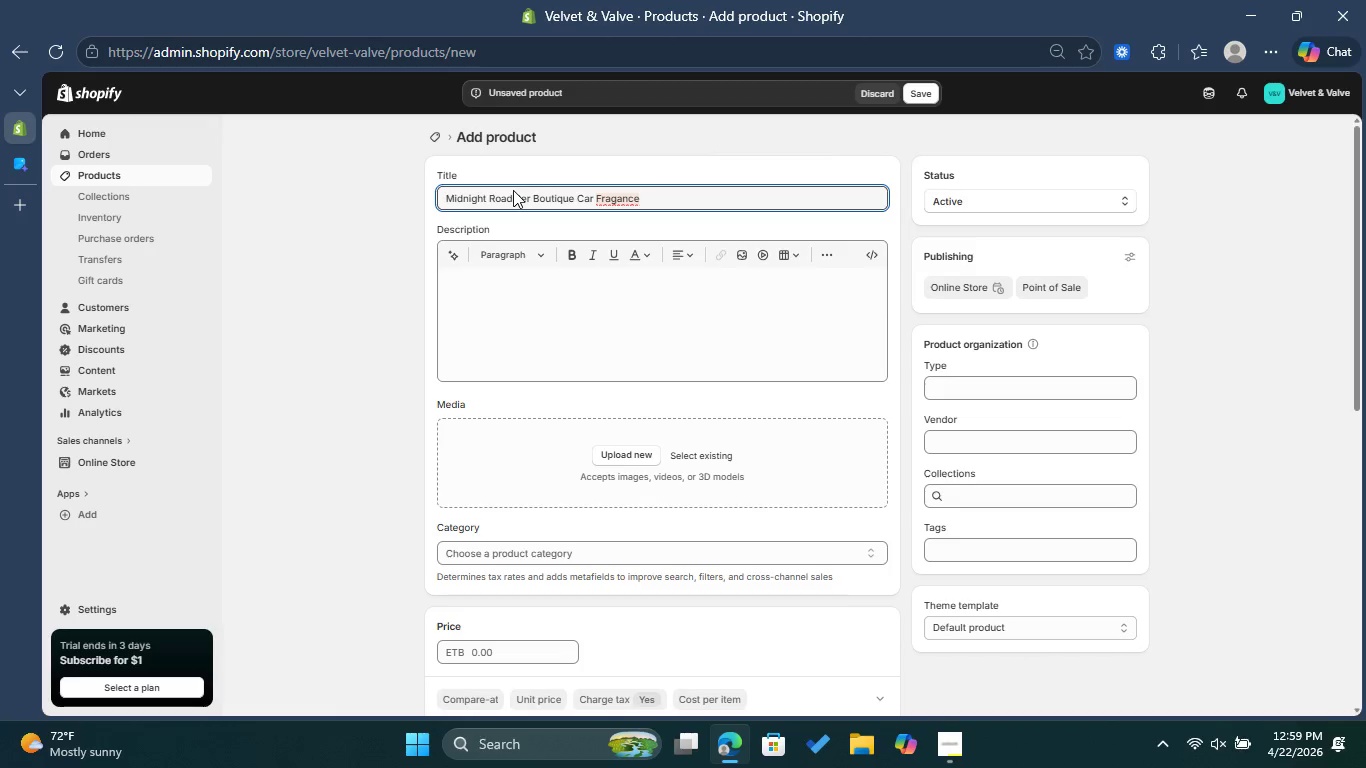 
left_click([628, 192])
 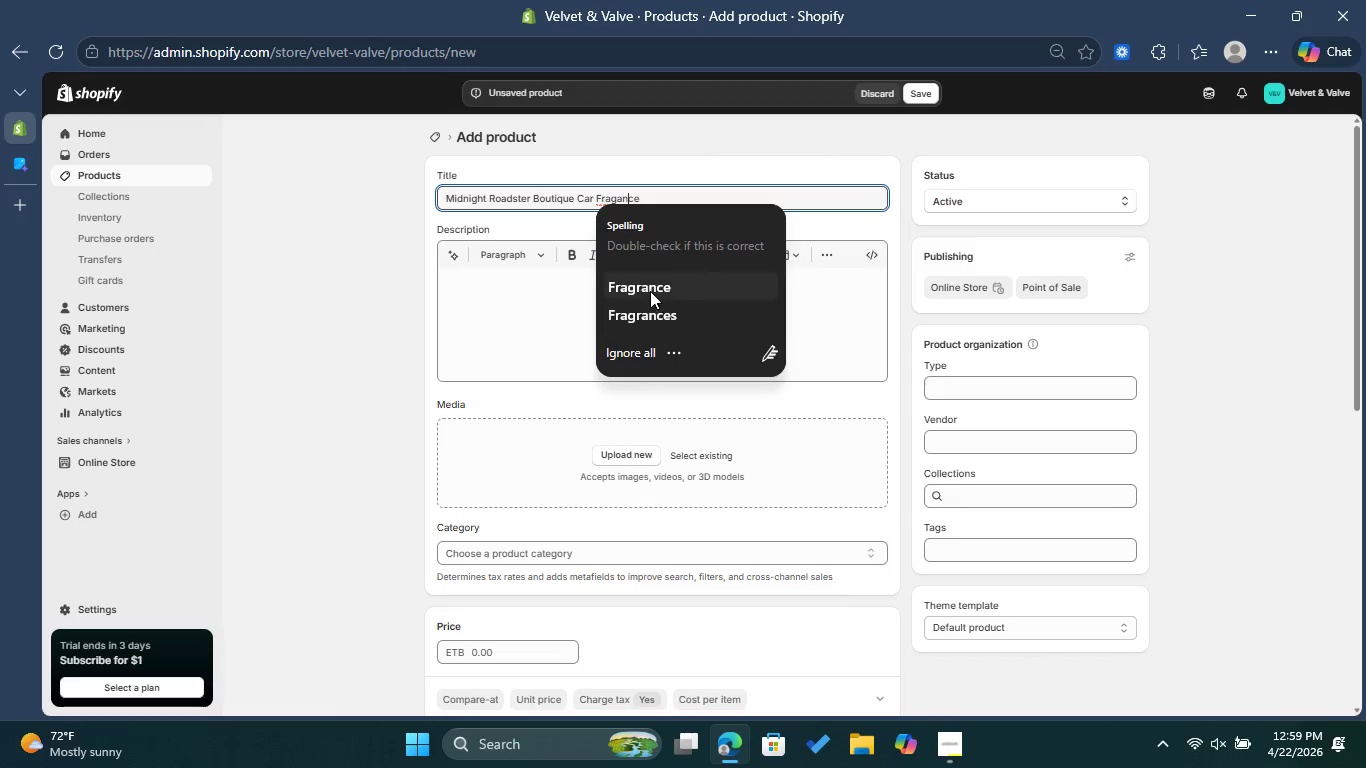 
left_click([650, 291])
 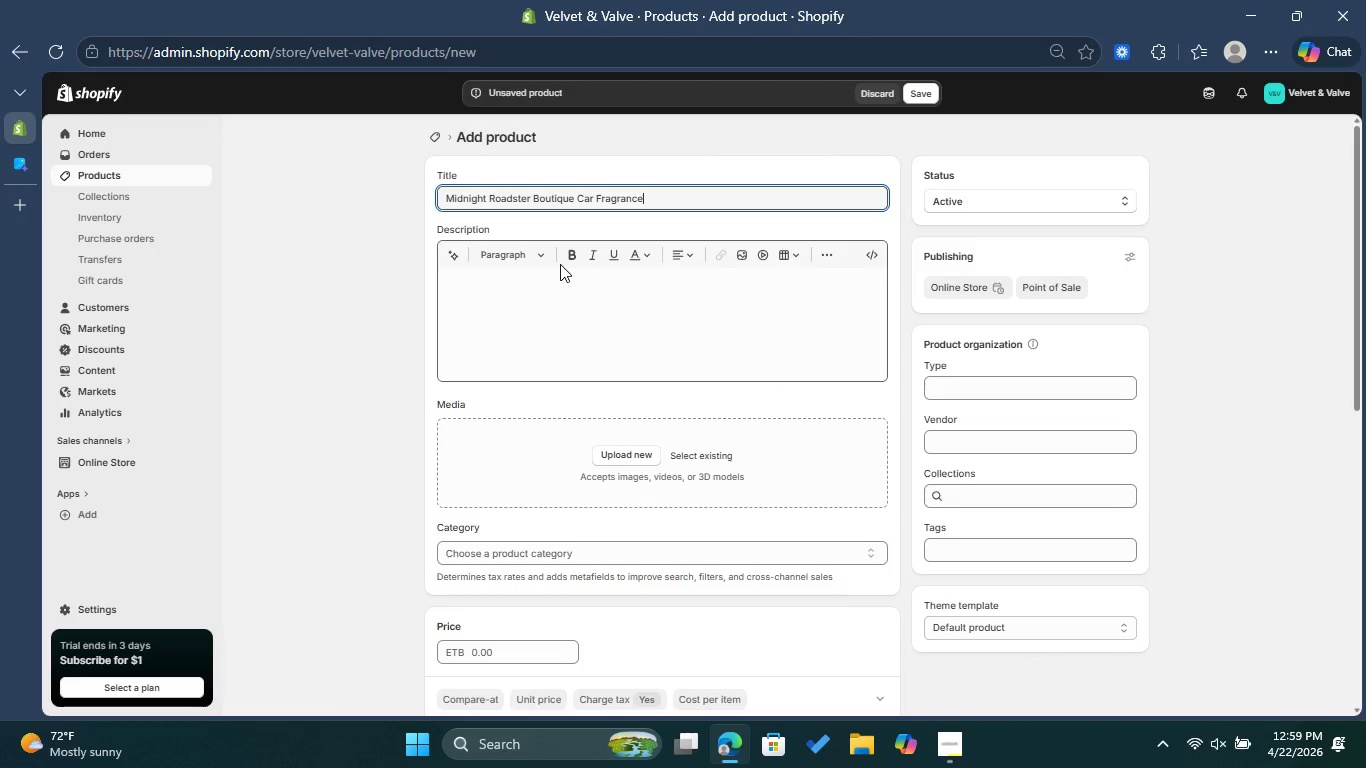 
double_click([513, 306])
 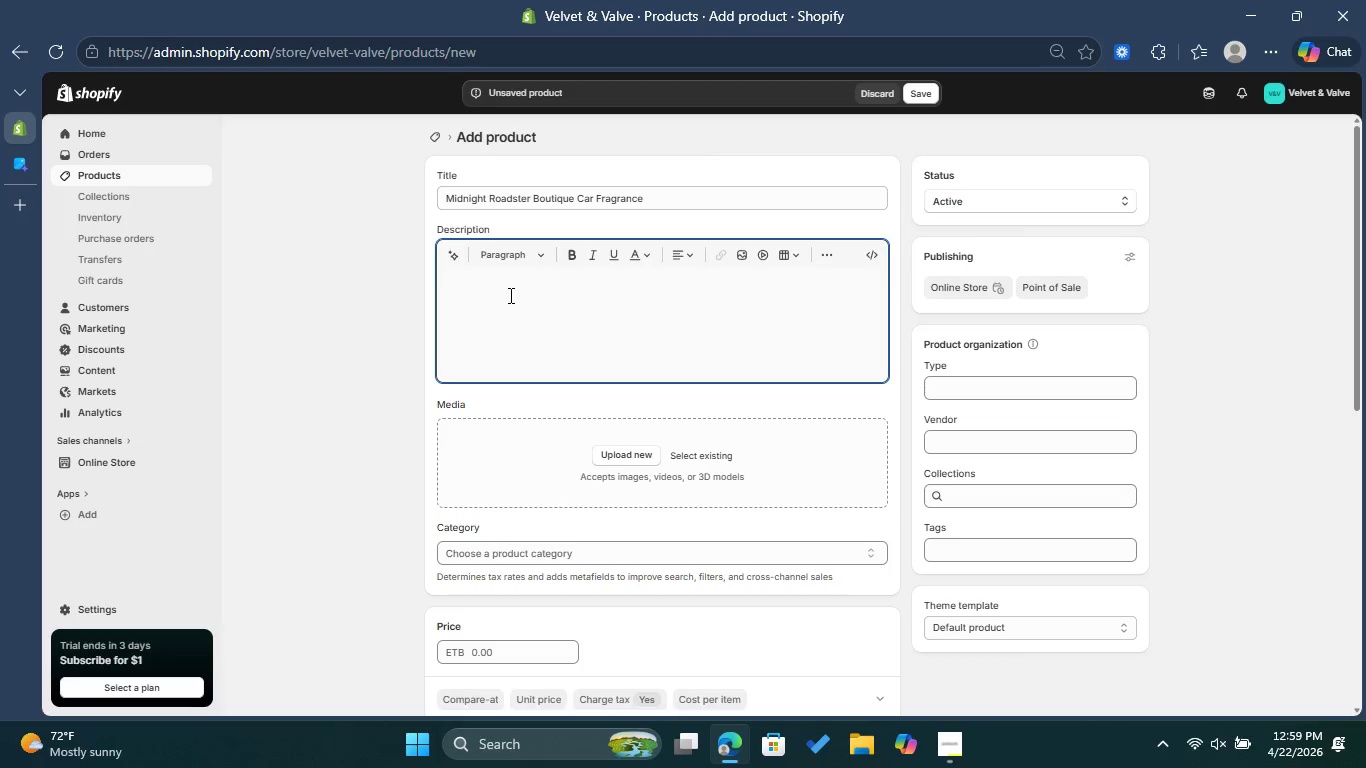 
left_click([536, 254])
 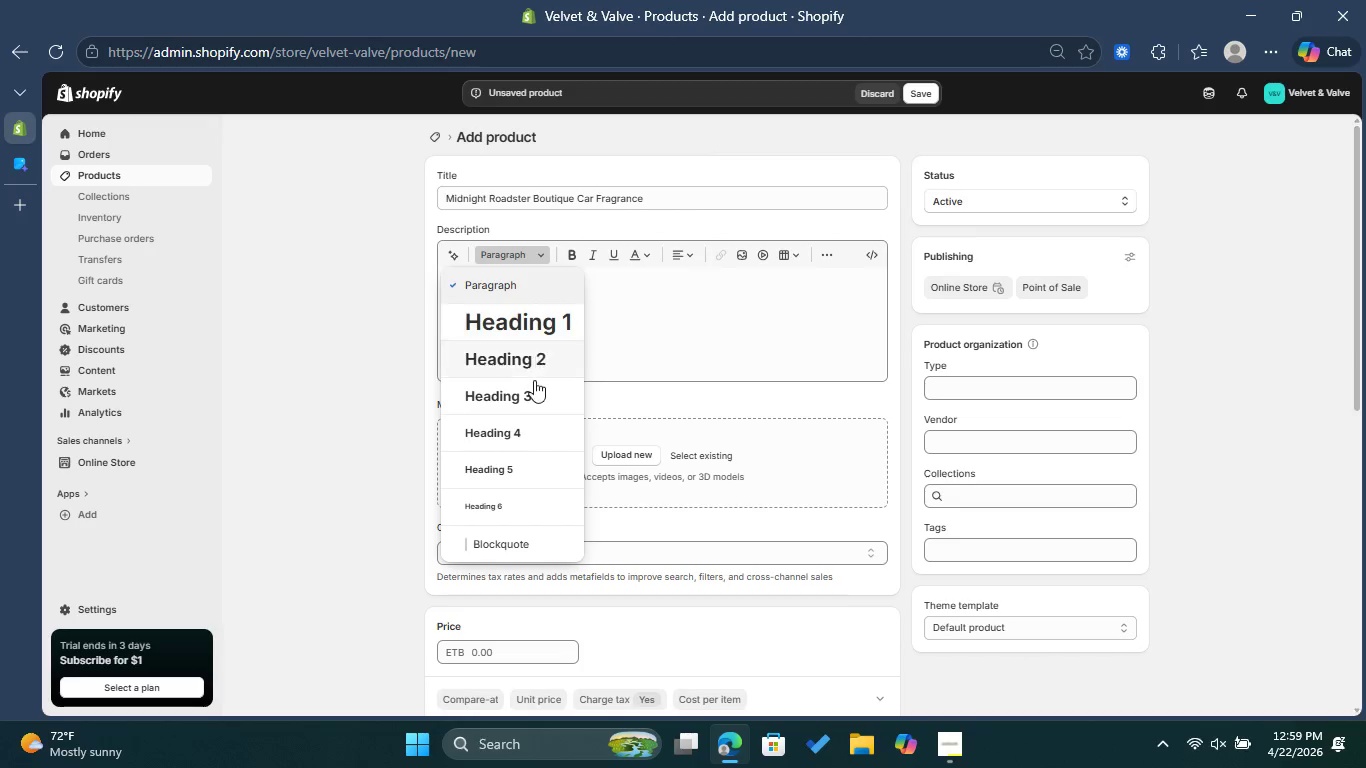 
left_click([532, 385])
 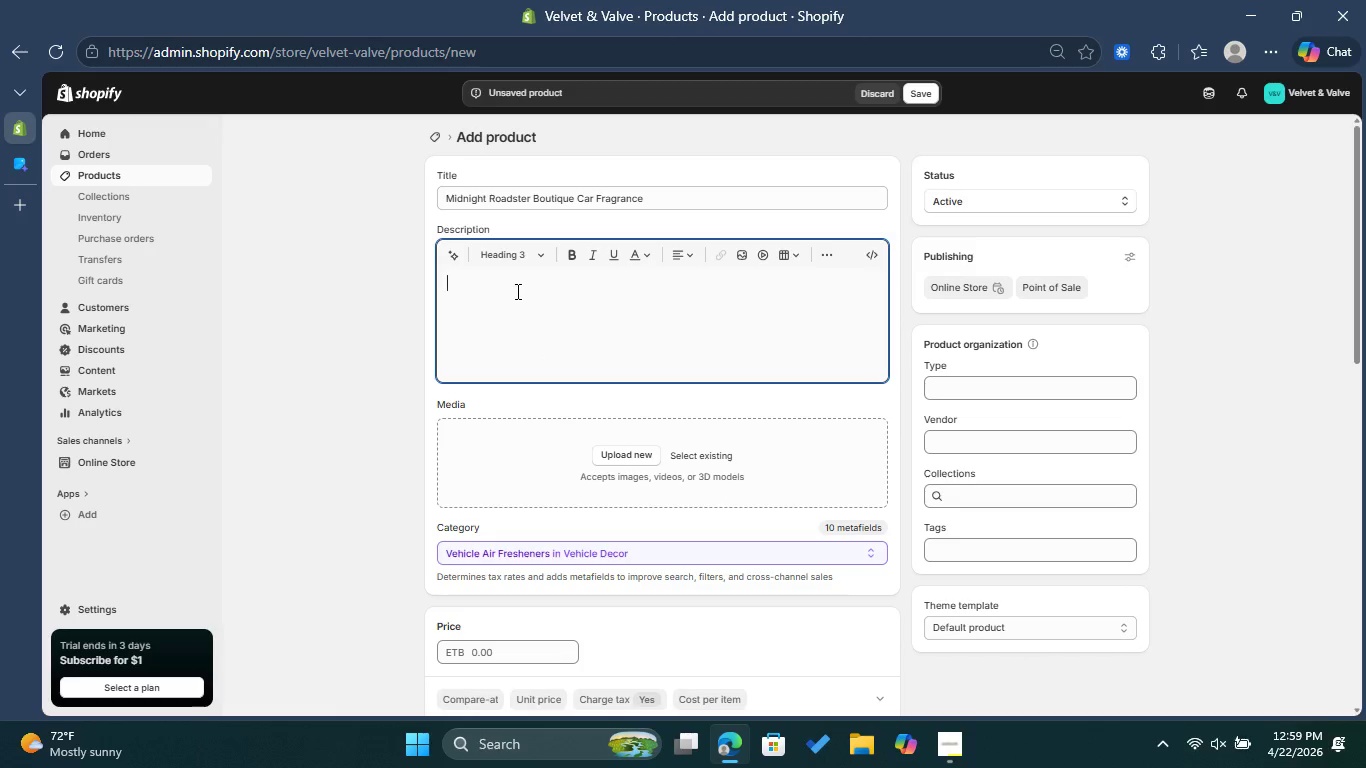 
type(The Heritage of Care )
 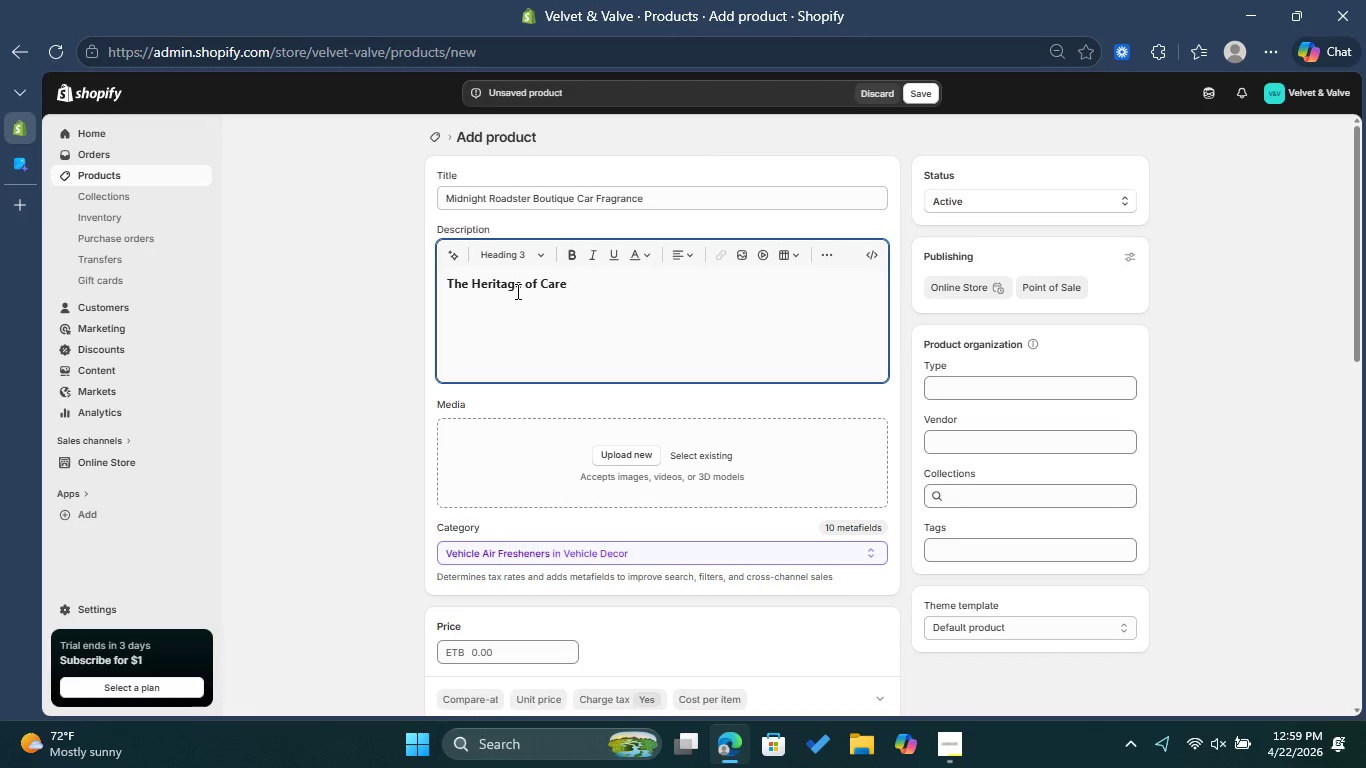 
key(Enter)
 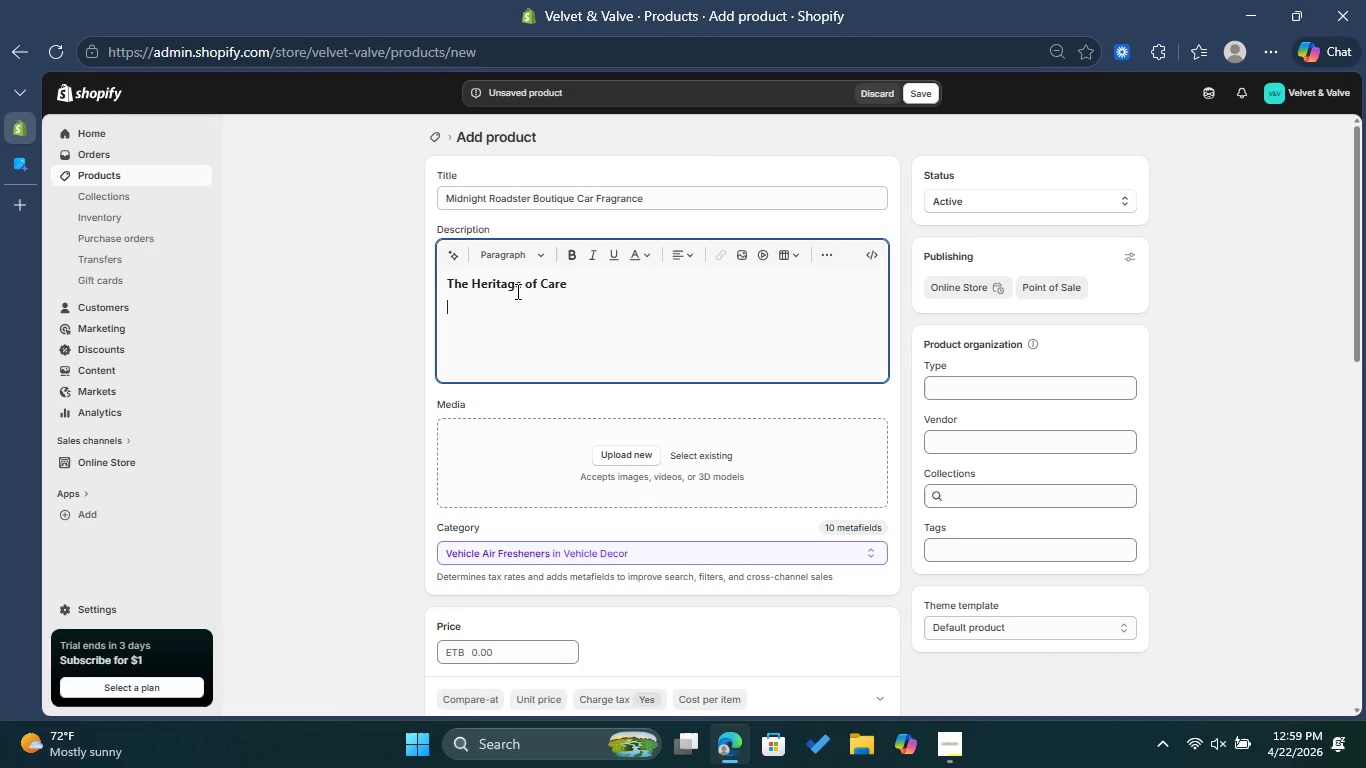 
type(Notes of aged cedar and seddle leather )
 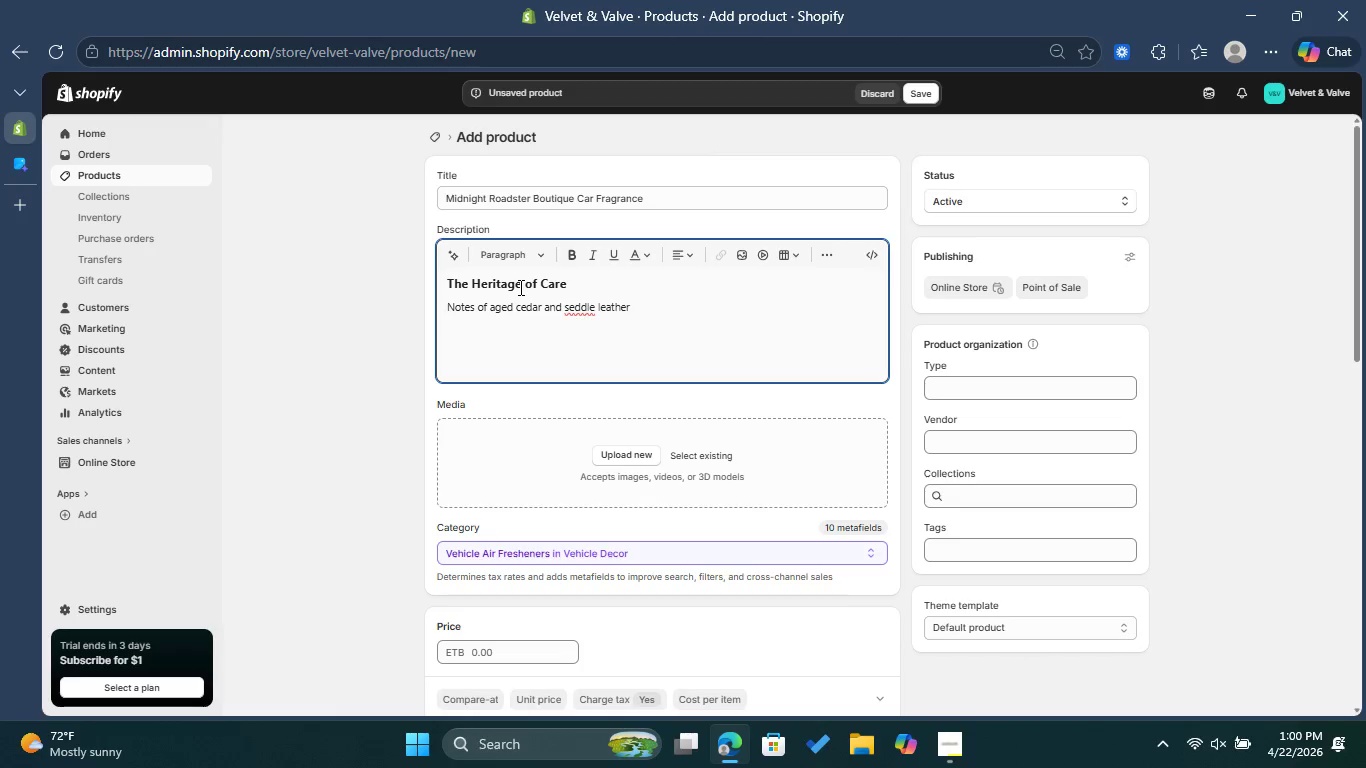 
wait(5.05)
 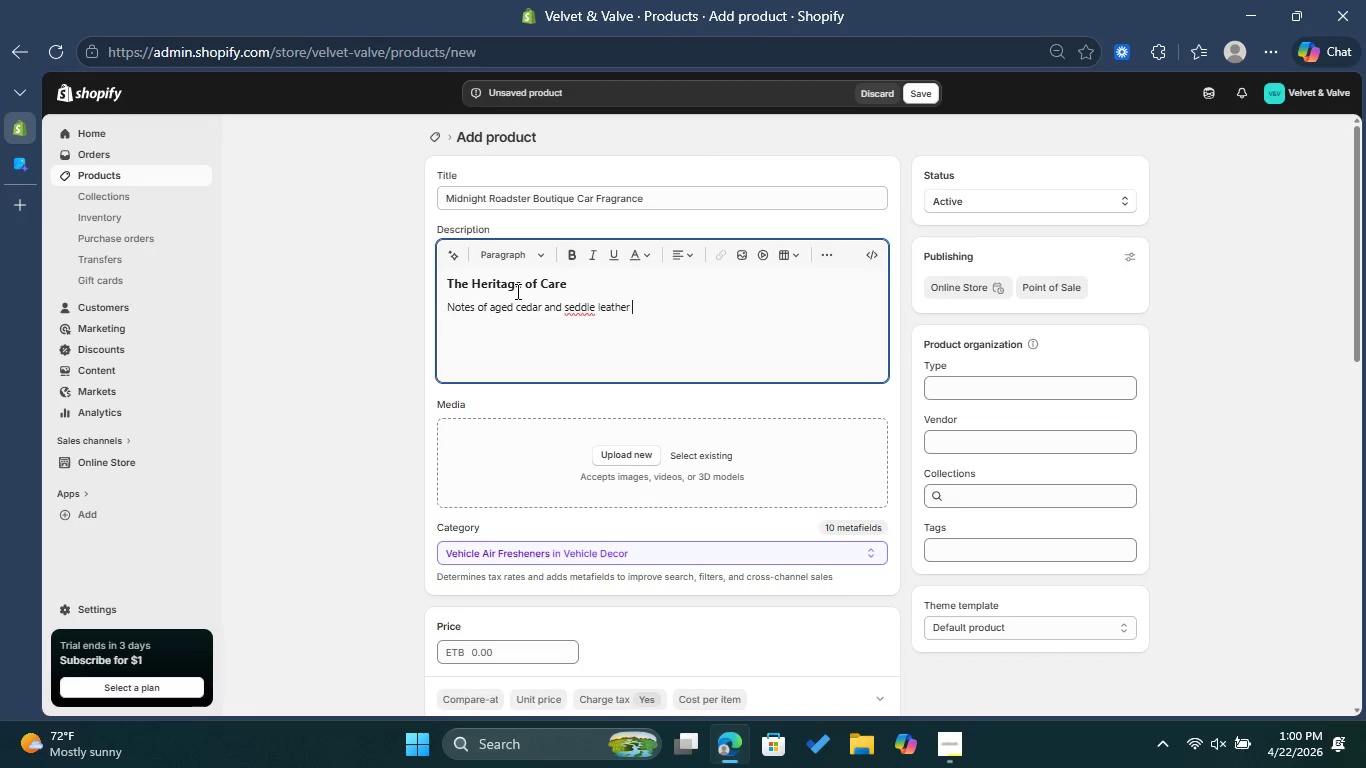 
left_click([575, 304])
 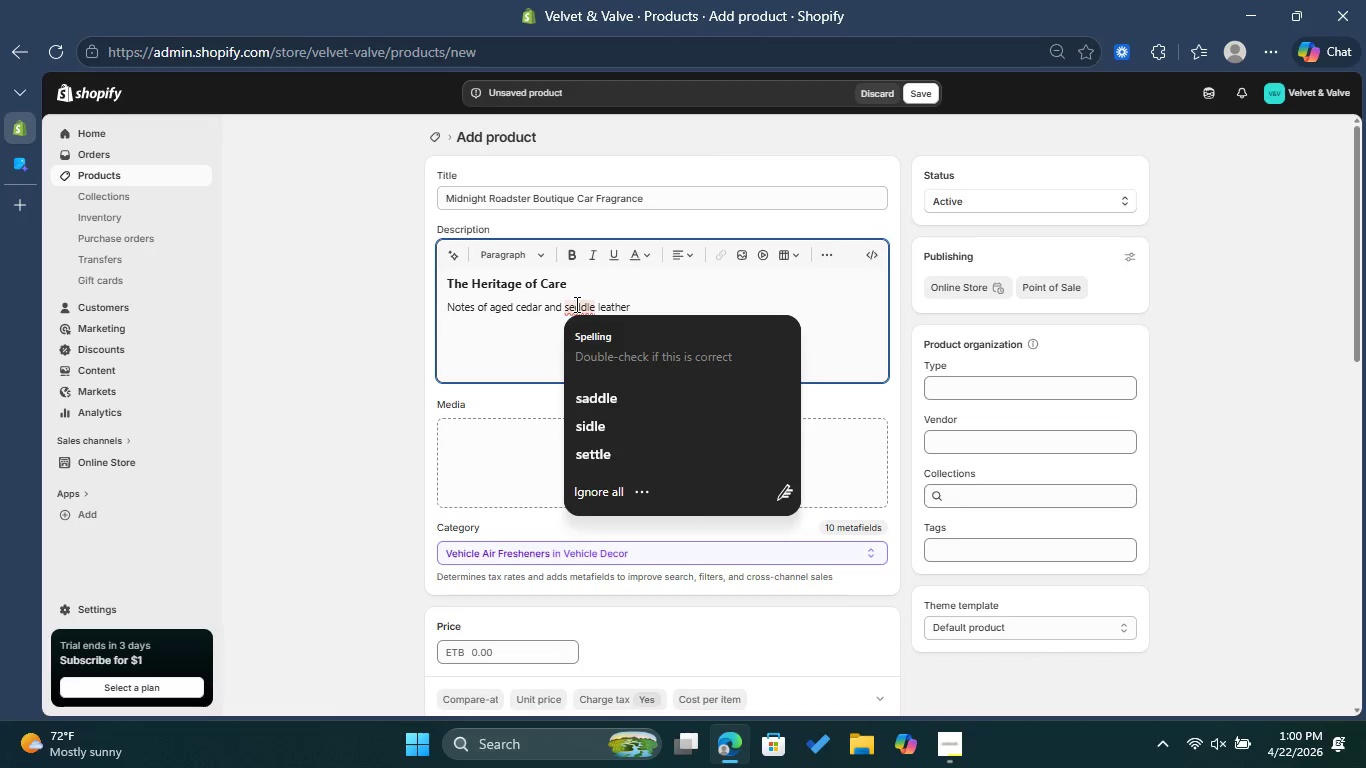 
key(Backspace)
 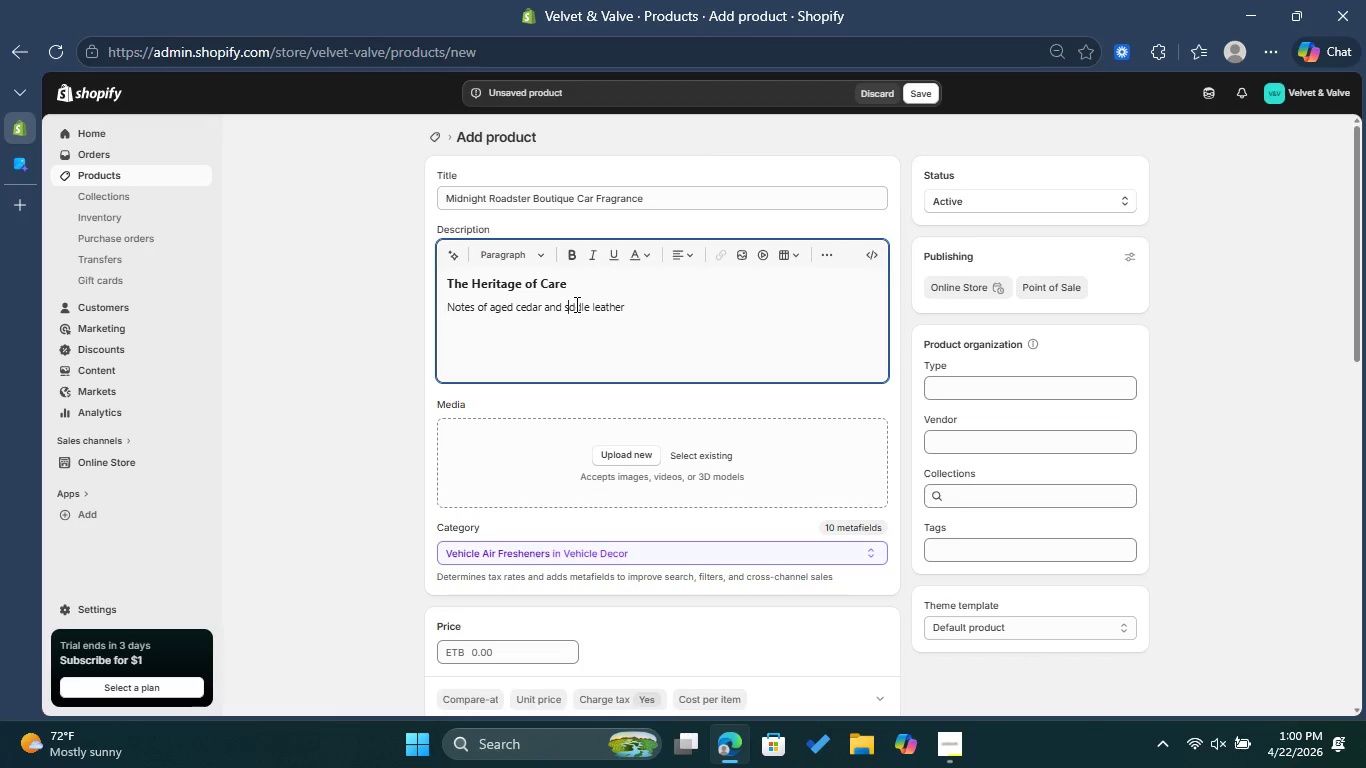 
key(A)
 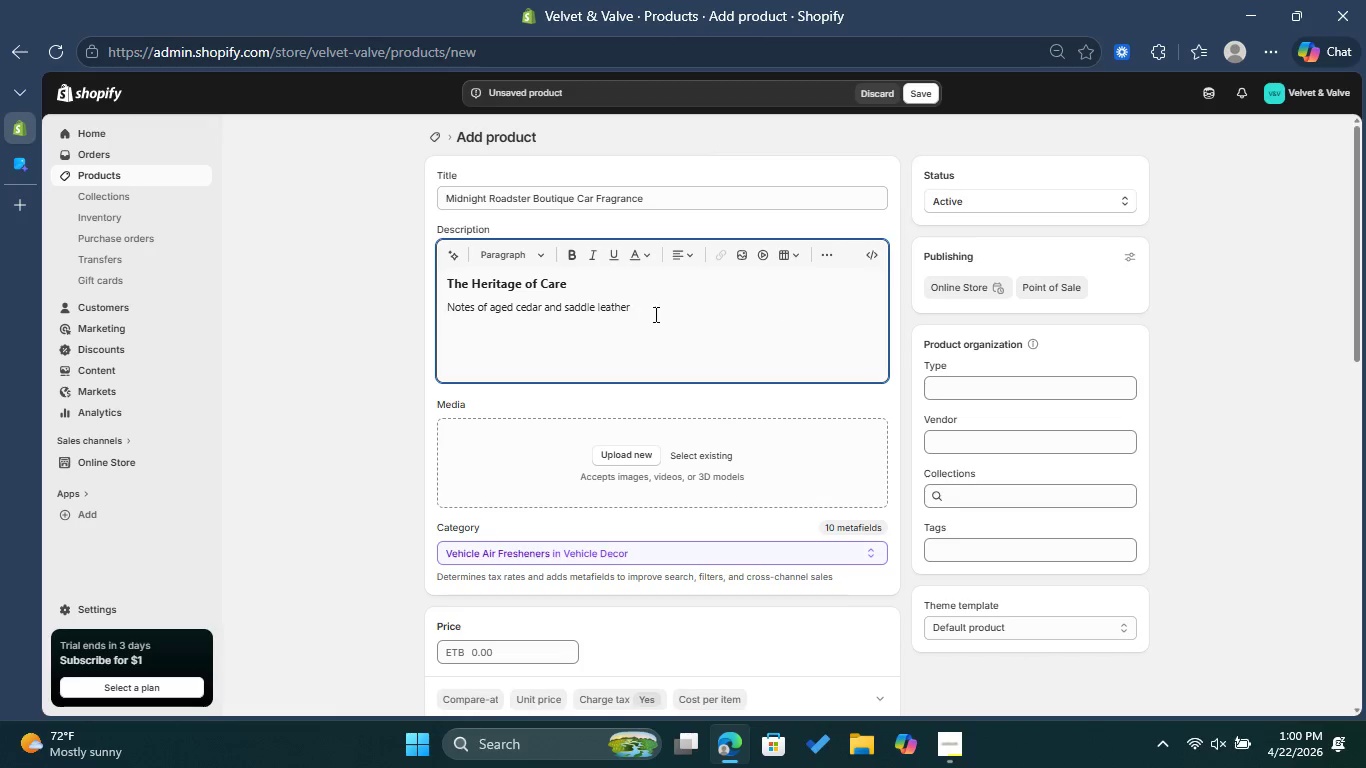 
left_click([678, 306])
 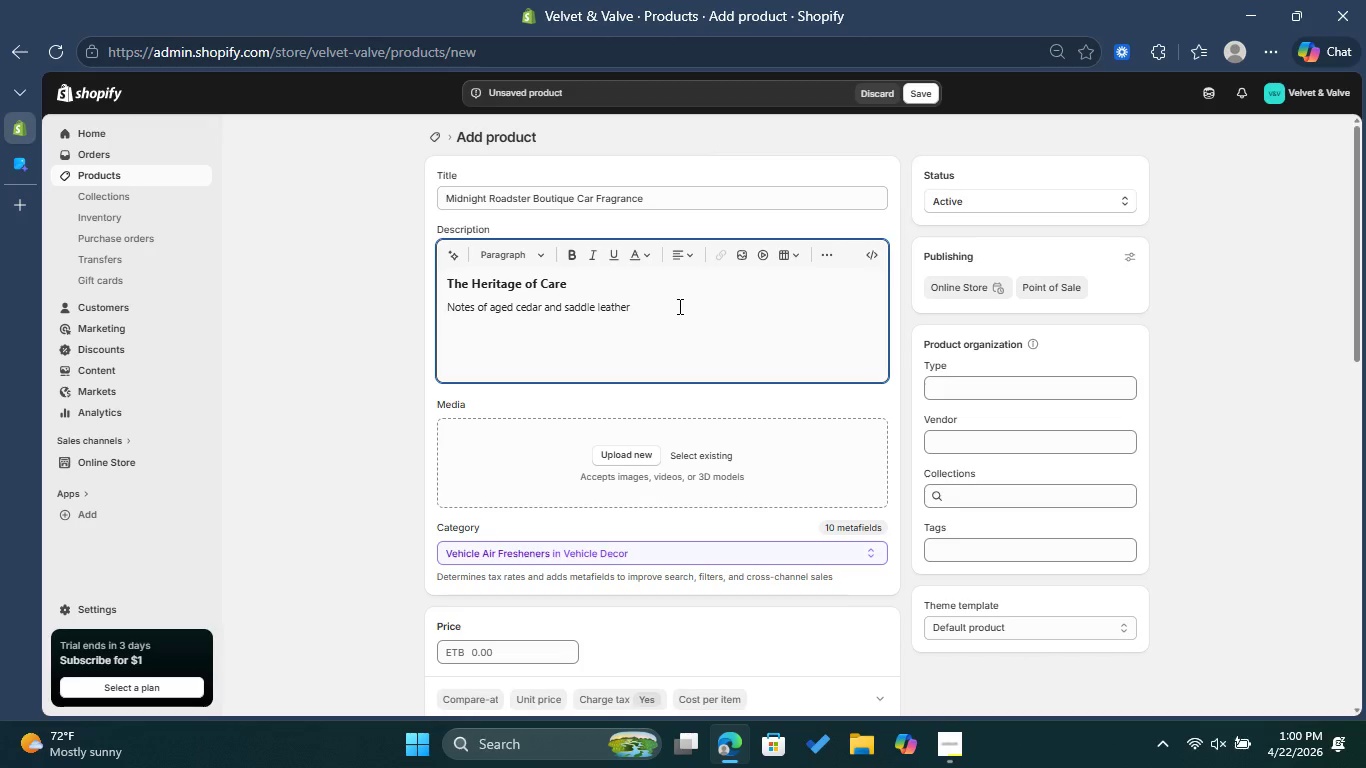 
key(Backspace)
type(. Ths)
key(Backspace)
type(is isn;)
key(Backspace)
type('t a spray)
 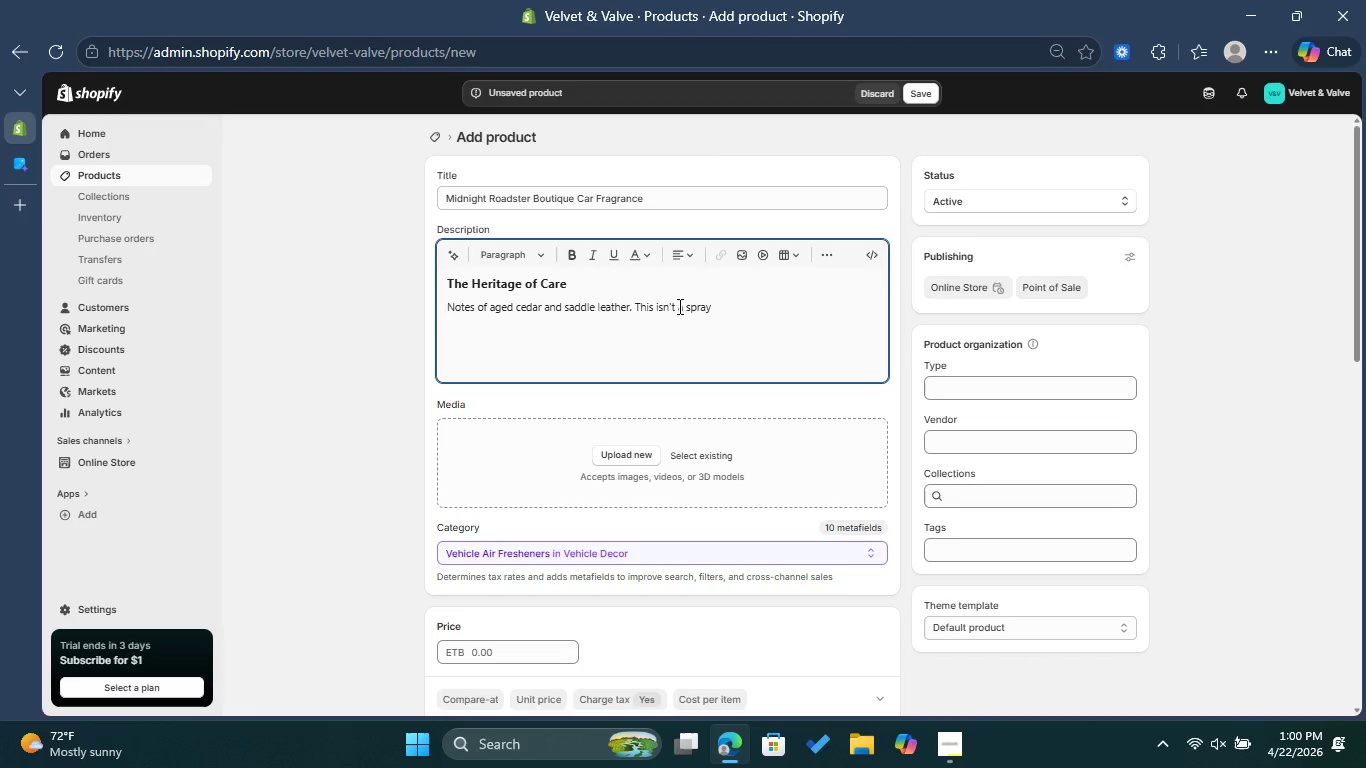 
type(, it's ann atmosphare )
 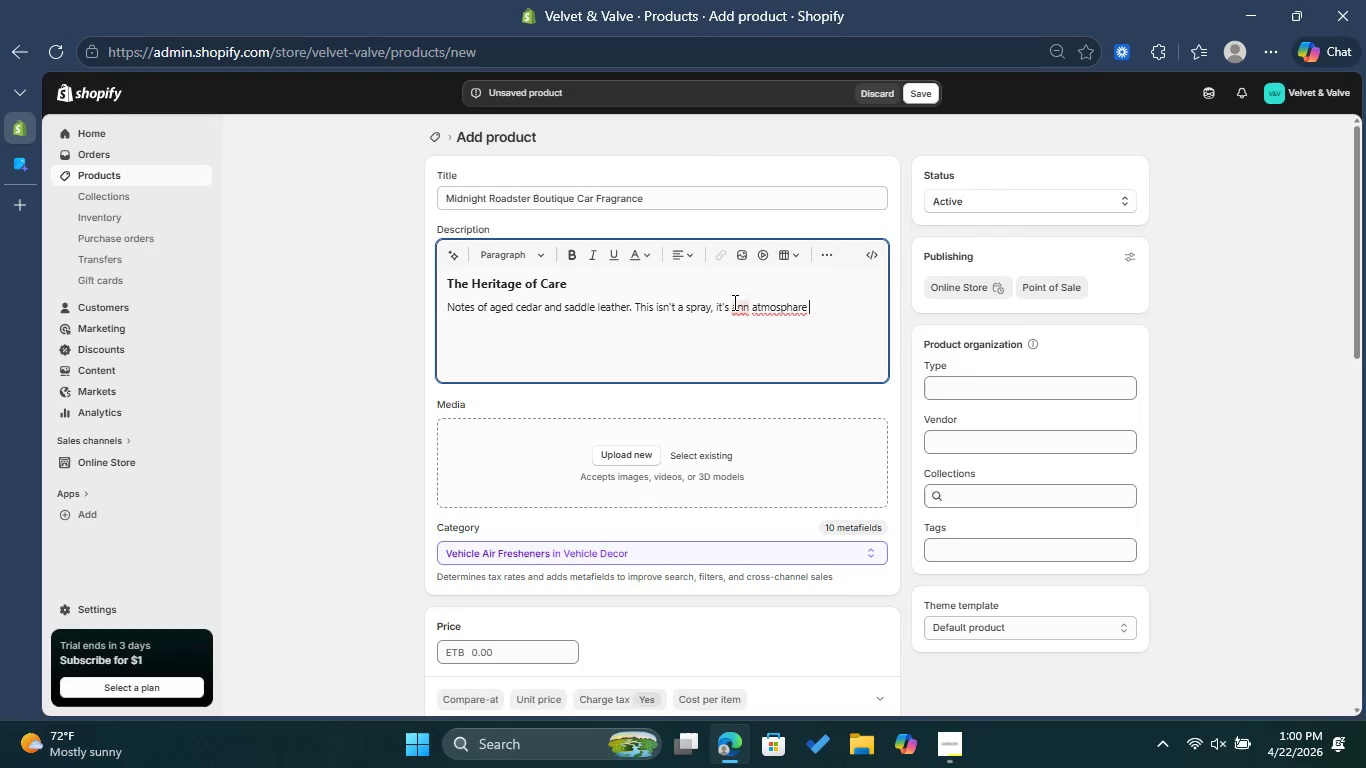 
left_click([741, 306])
 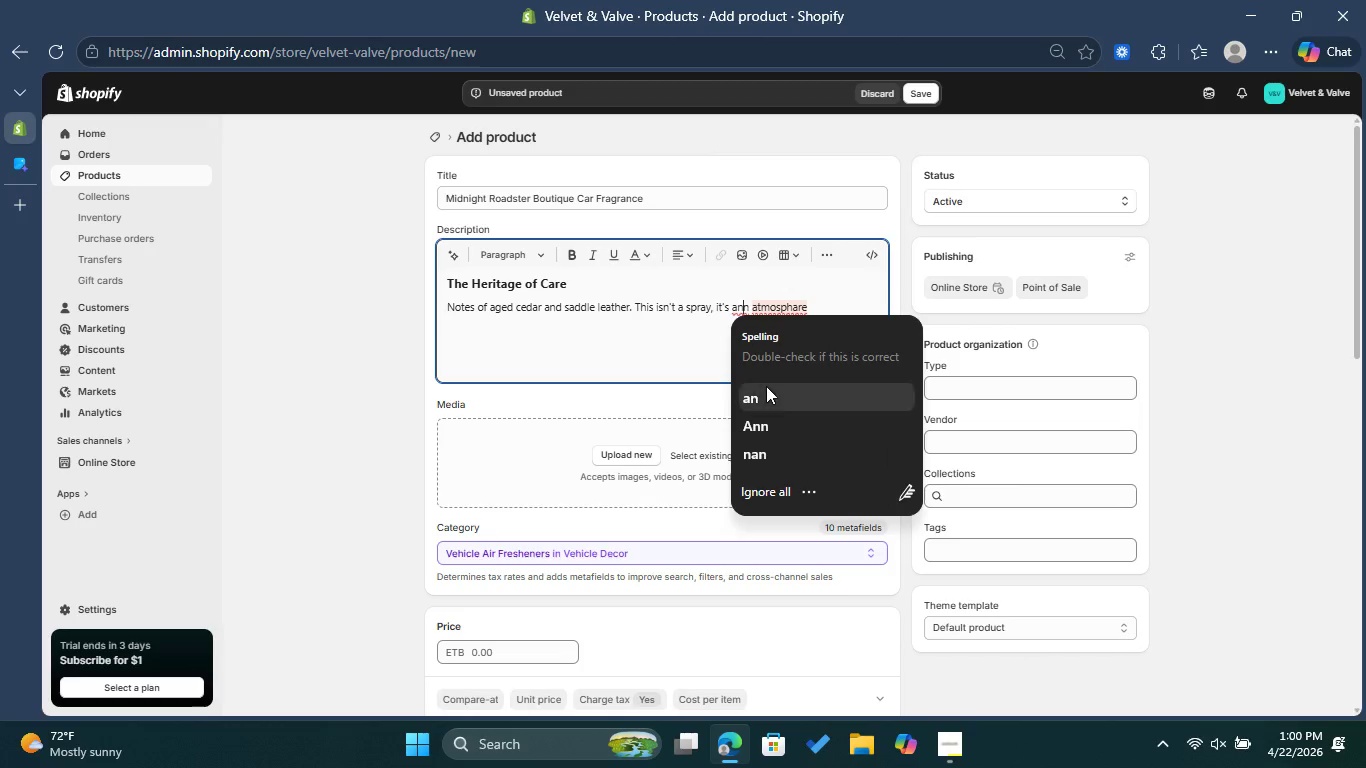 
left_click([766, 390])
 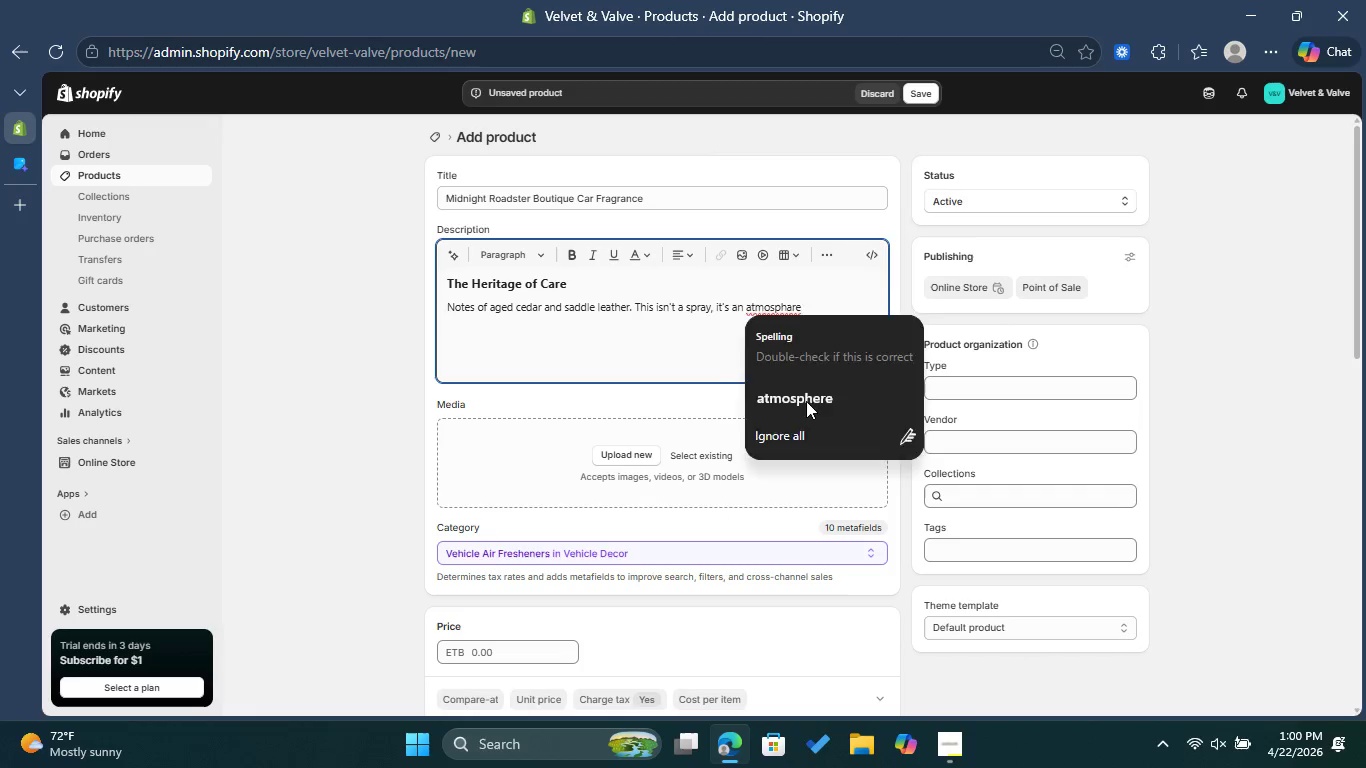 
key(Space)
 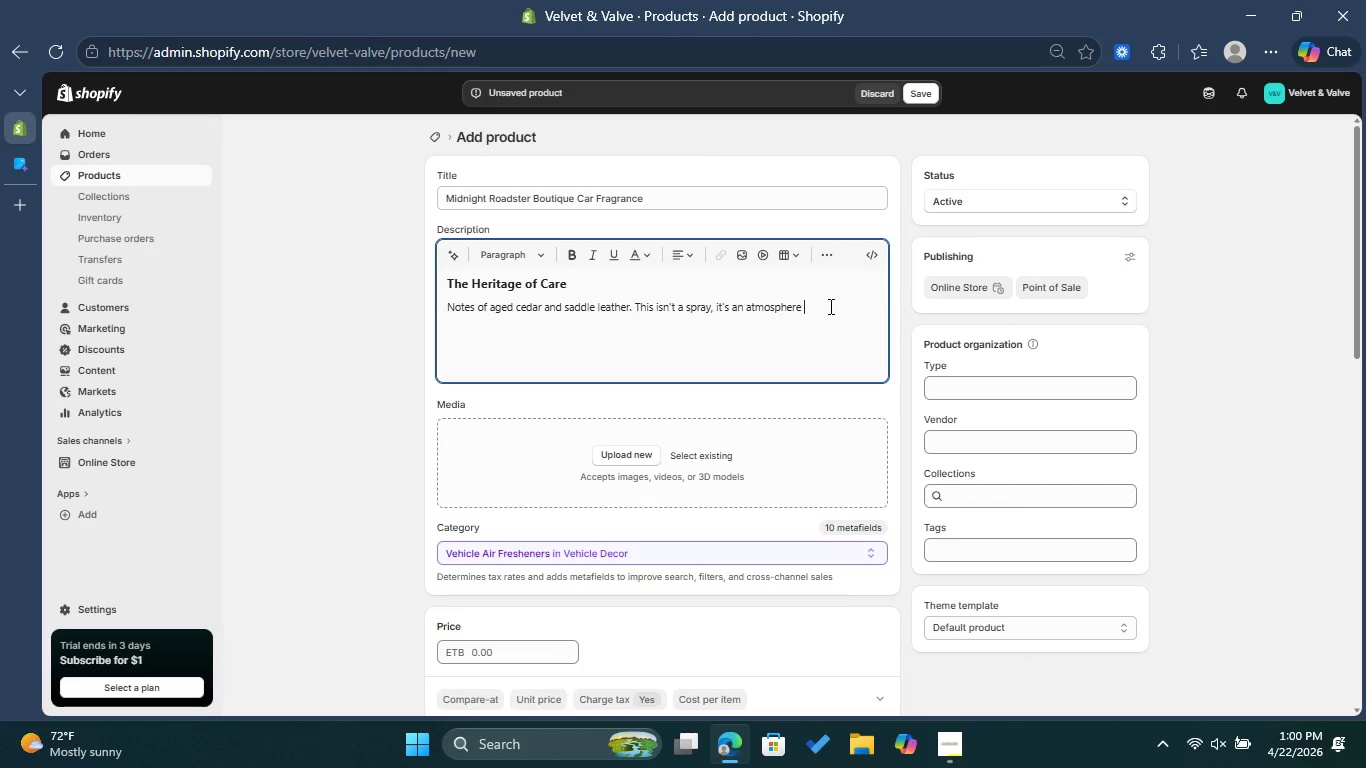 
type(deis)
key(Backspace)
key(Backspace)
type(signed for the refined cabin.)
 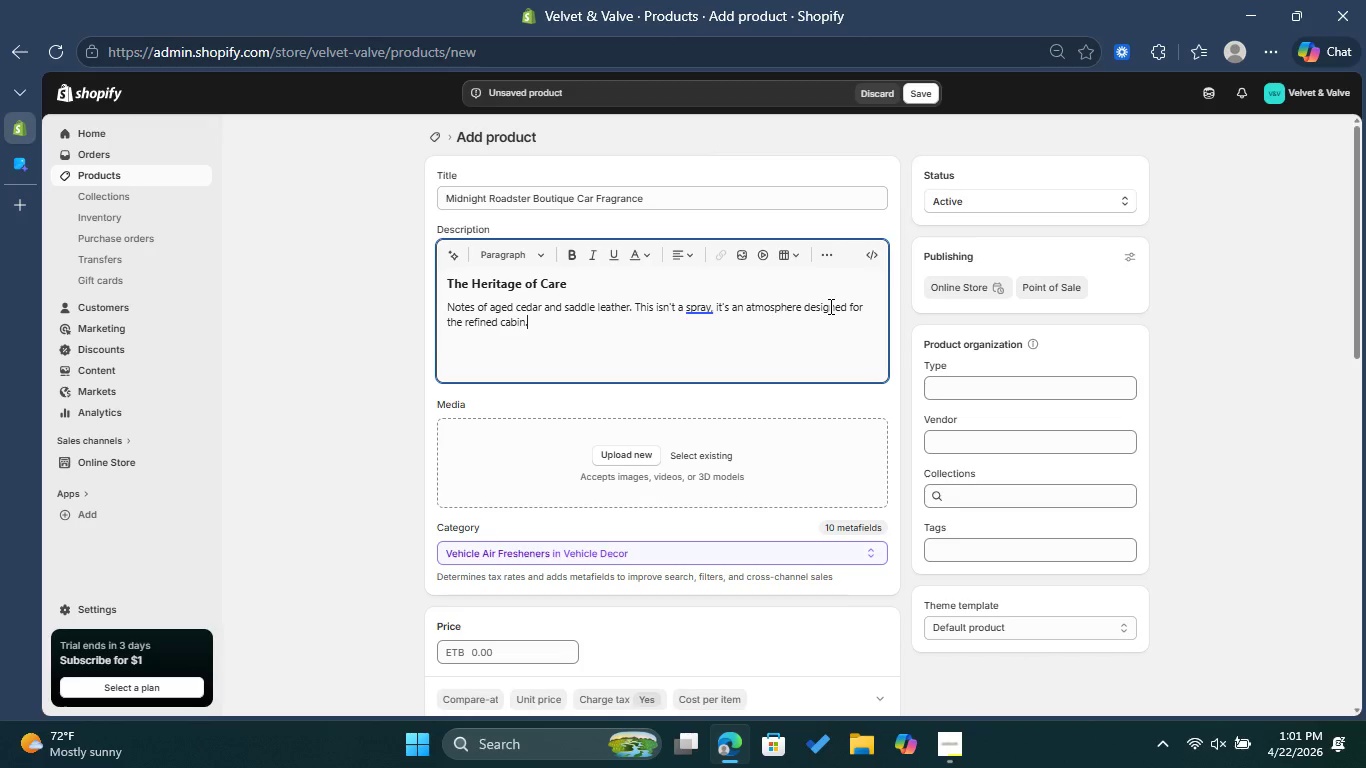 
key(Enter)
 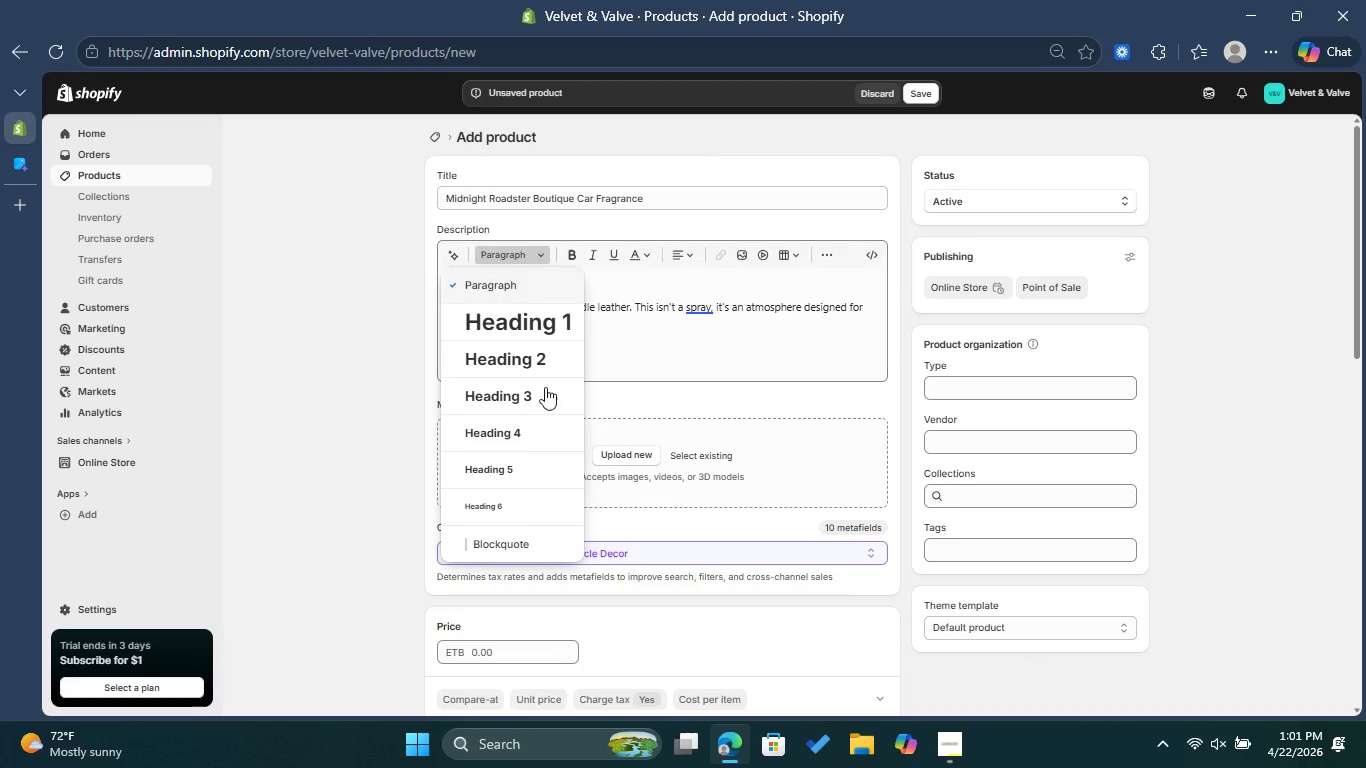 
left_click([523, 400])
 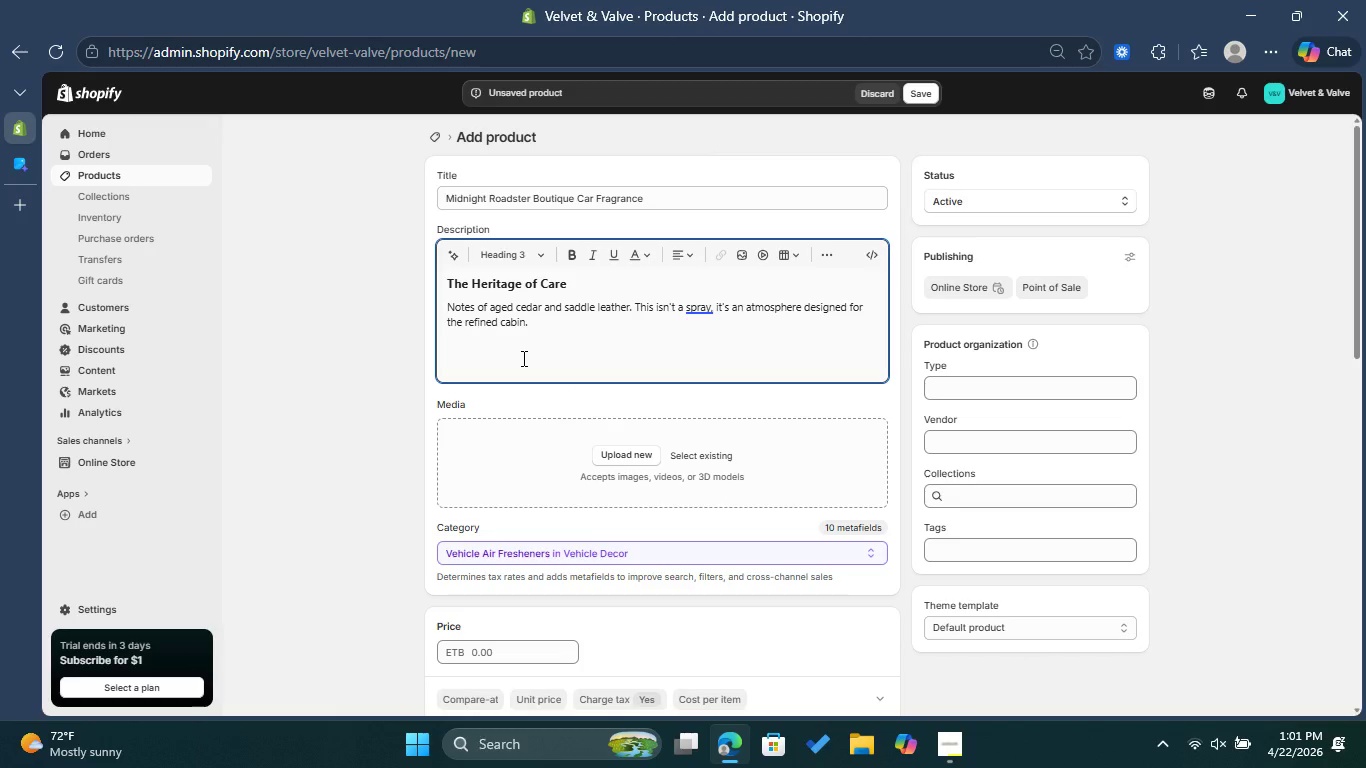 
type(Proffessional V)
key(Backspace)
type(Benefits )
 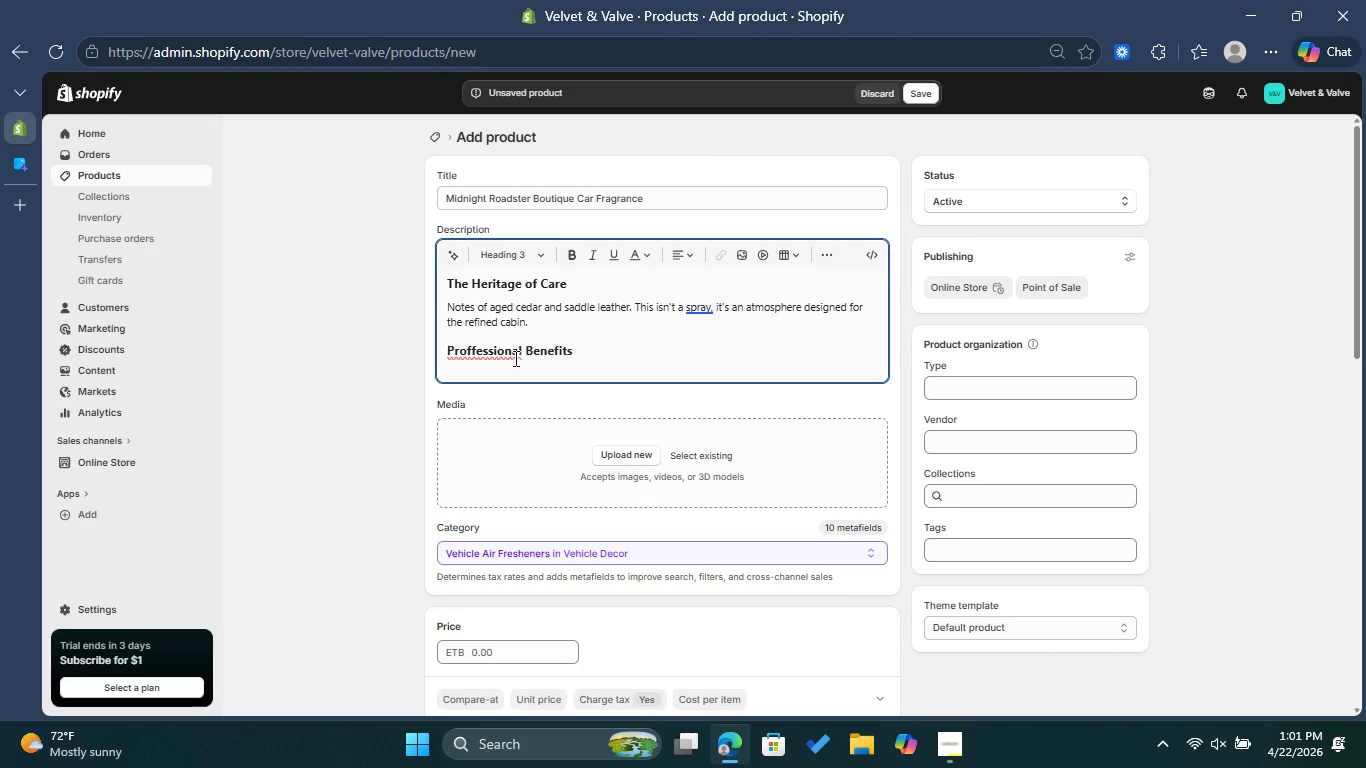 
left_click([505, 350])
 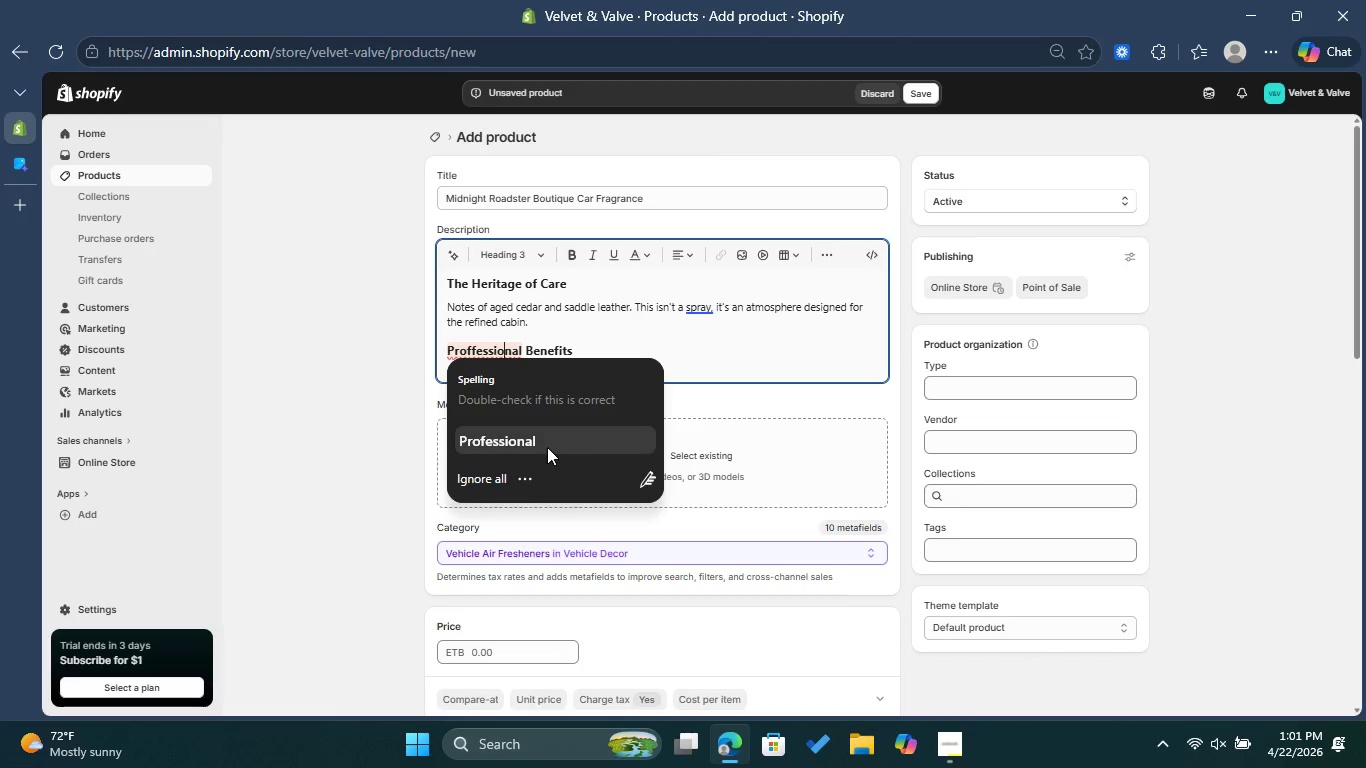 
left_click([547, 447])
 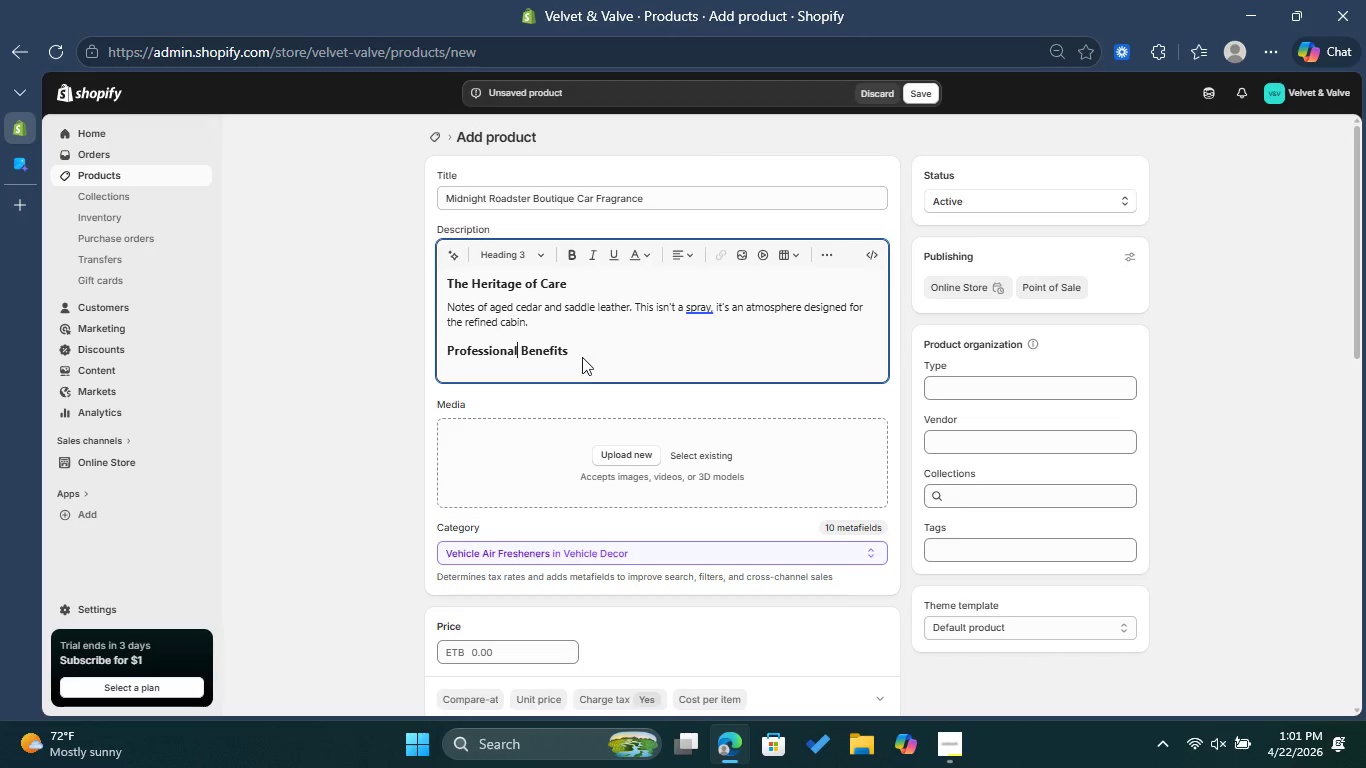 
left_click([582, 347])
 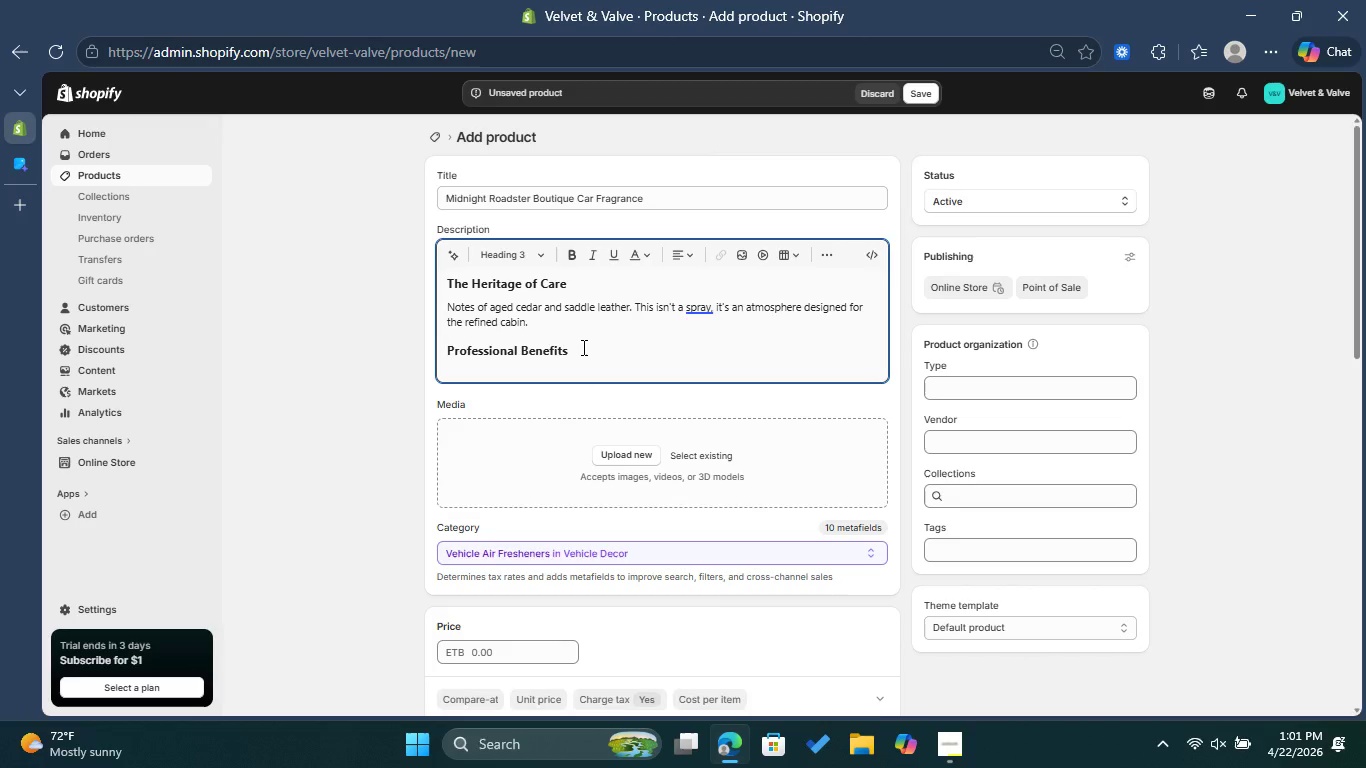 
key(Enter)
 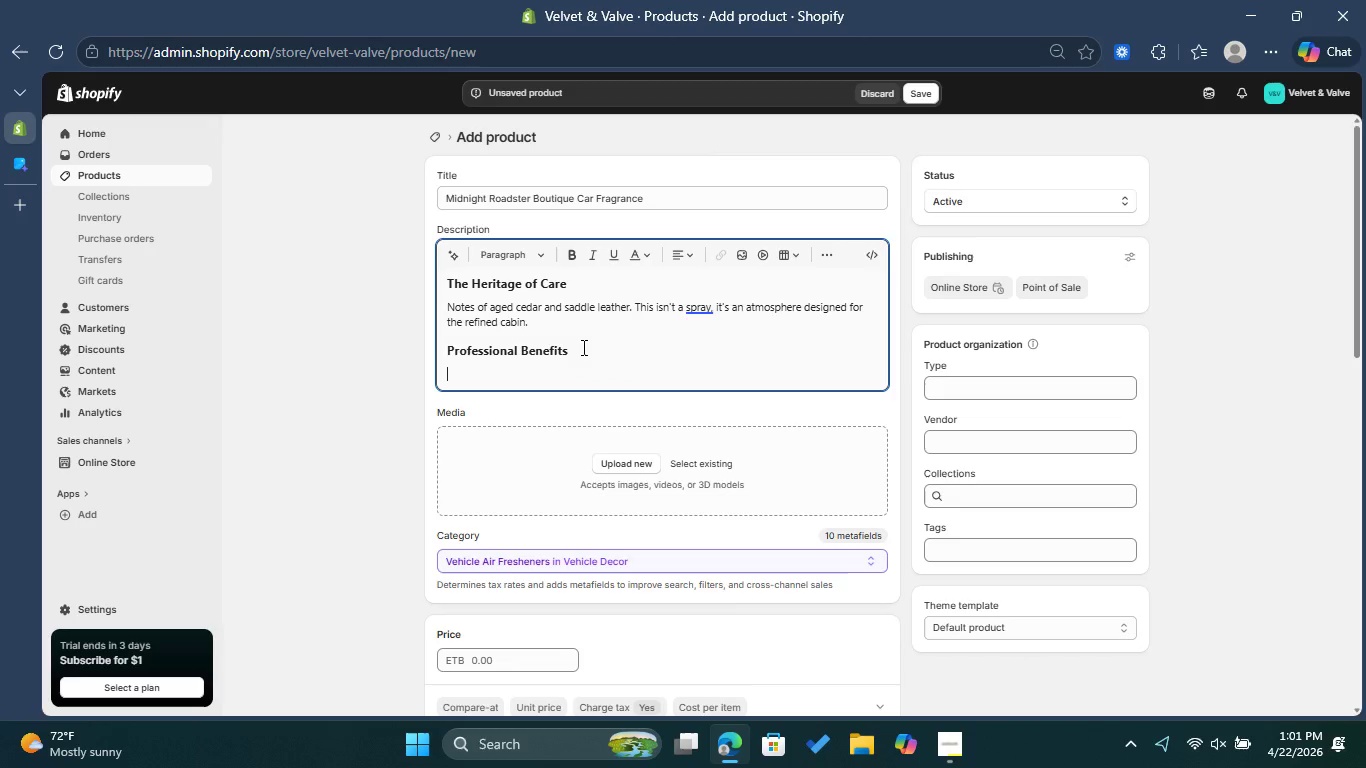 
left_click([833, 254])
 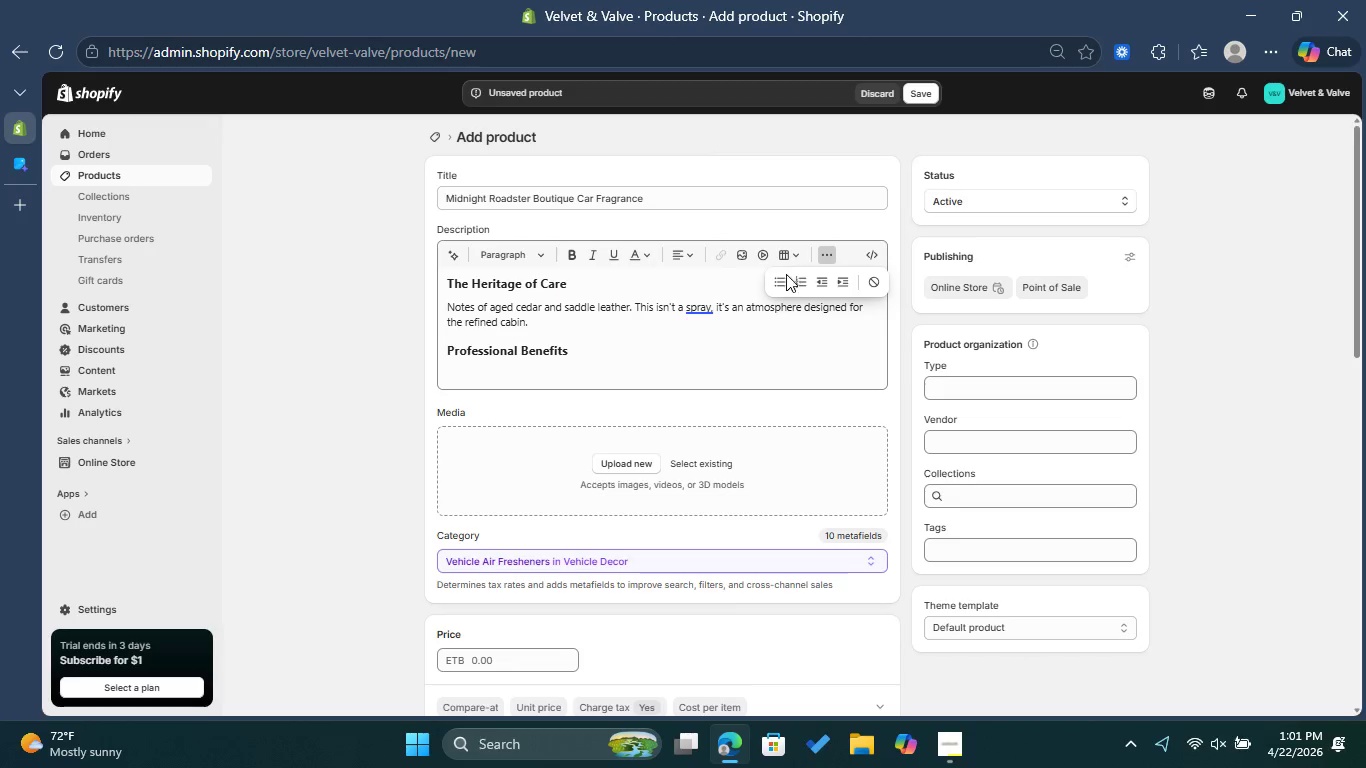 
left_click([786, 274])
 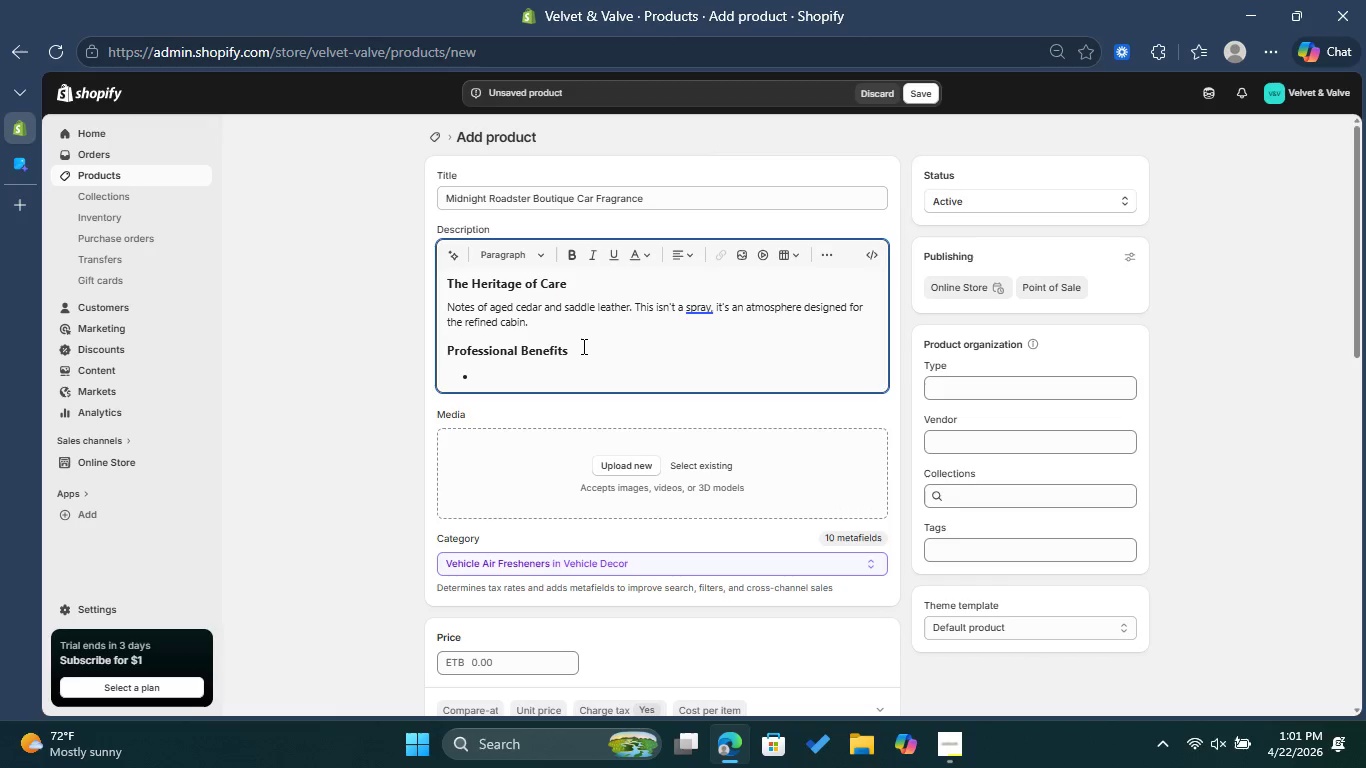 
type(Oil-based longevity )
 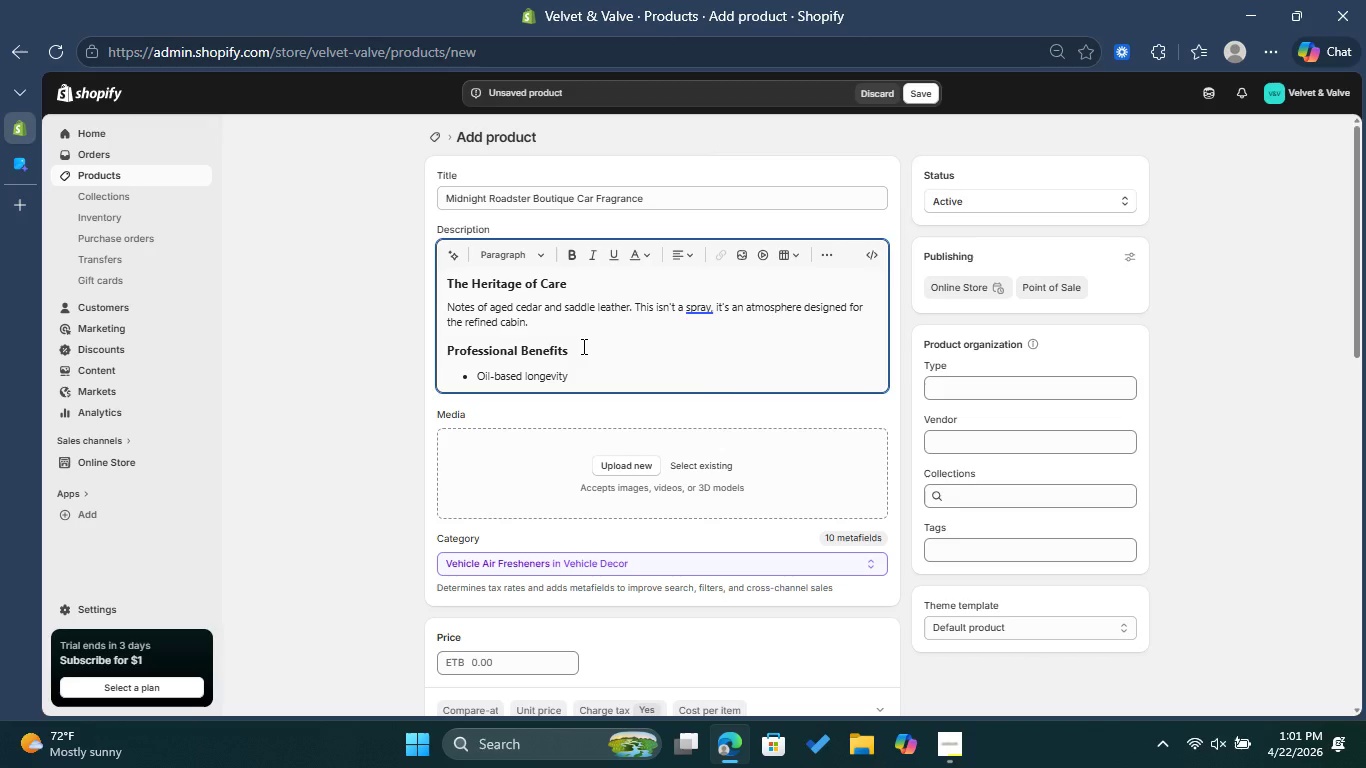 
key(Enter)
 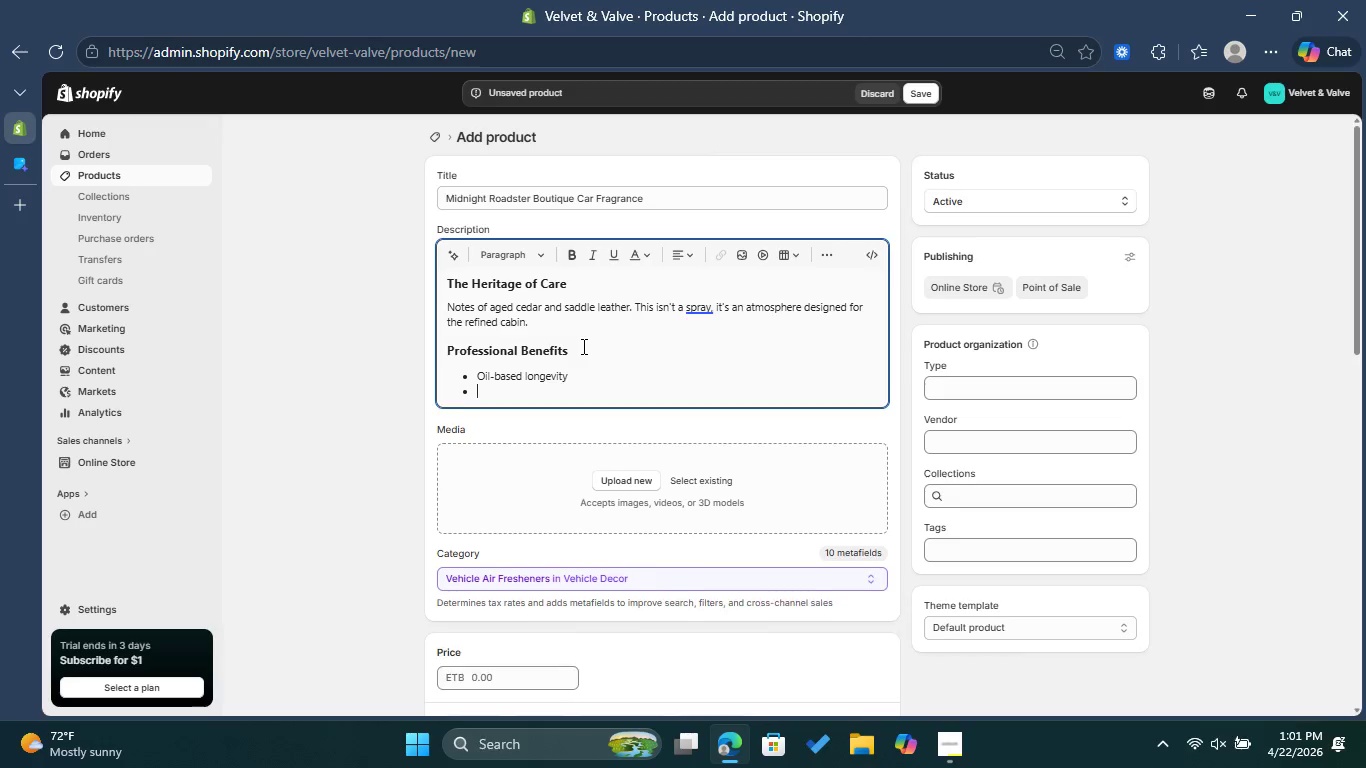 
type(elegant )
 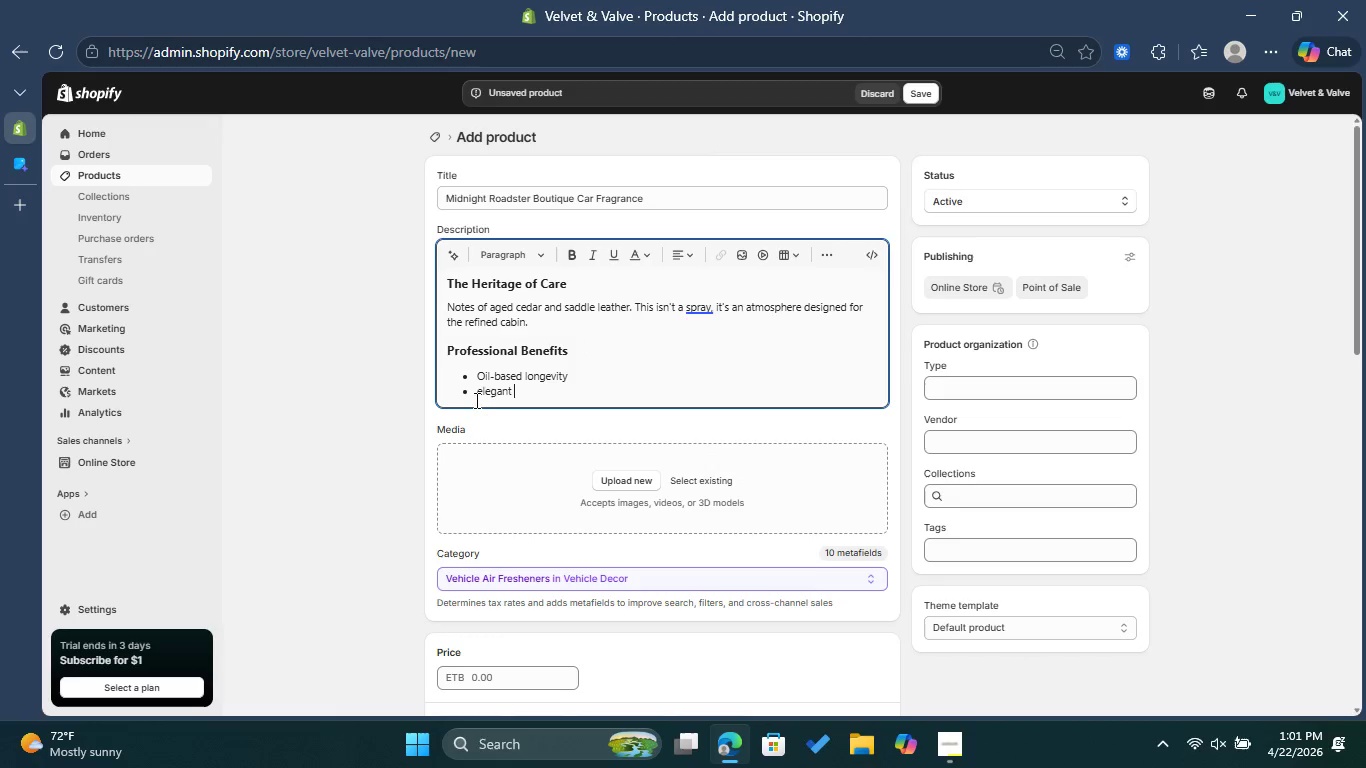 
left_click([484, 398])
 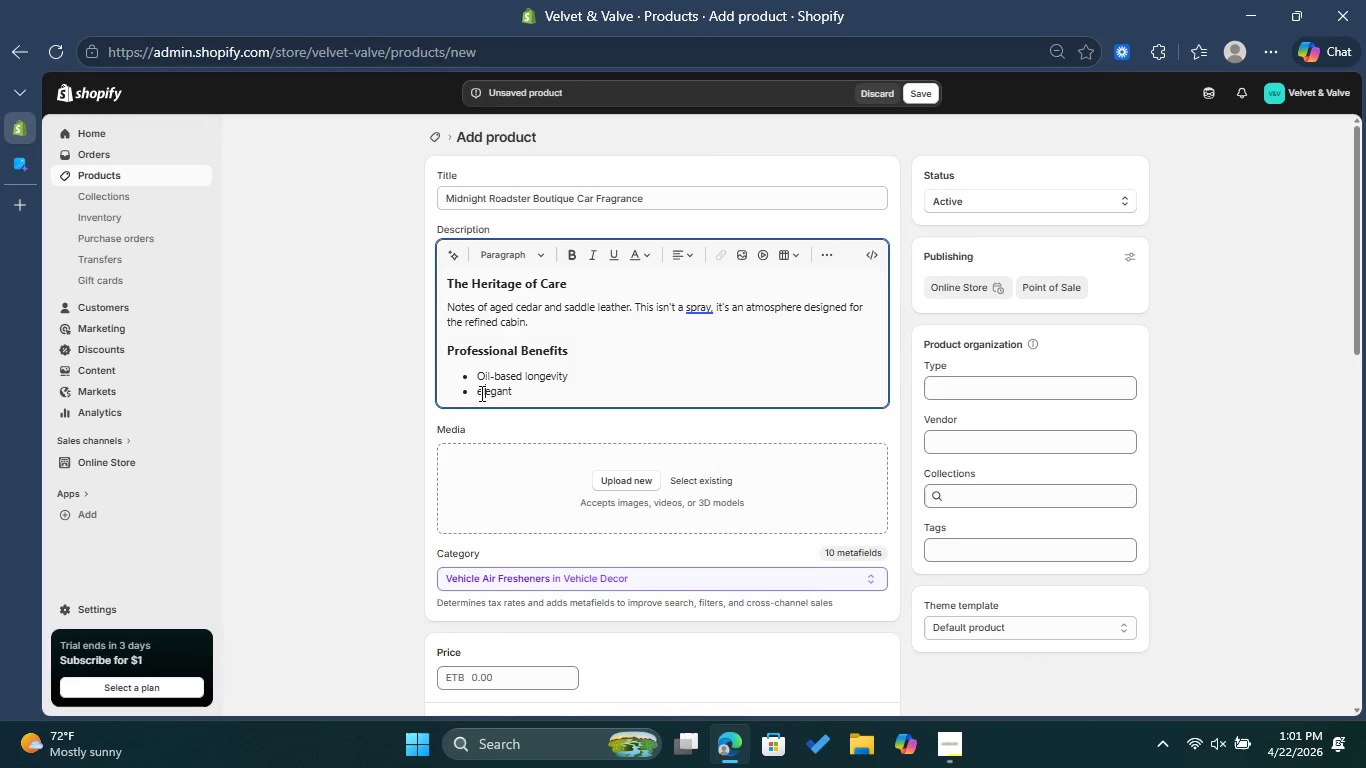 
left_click([480, 393])
 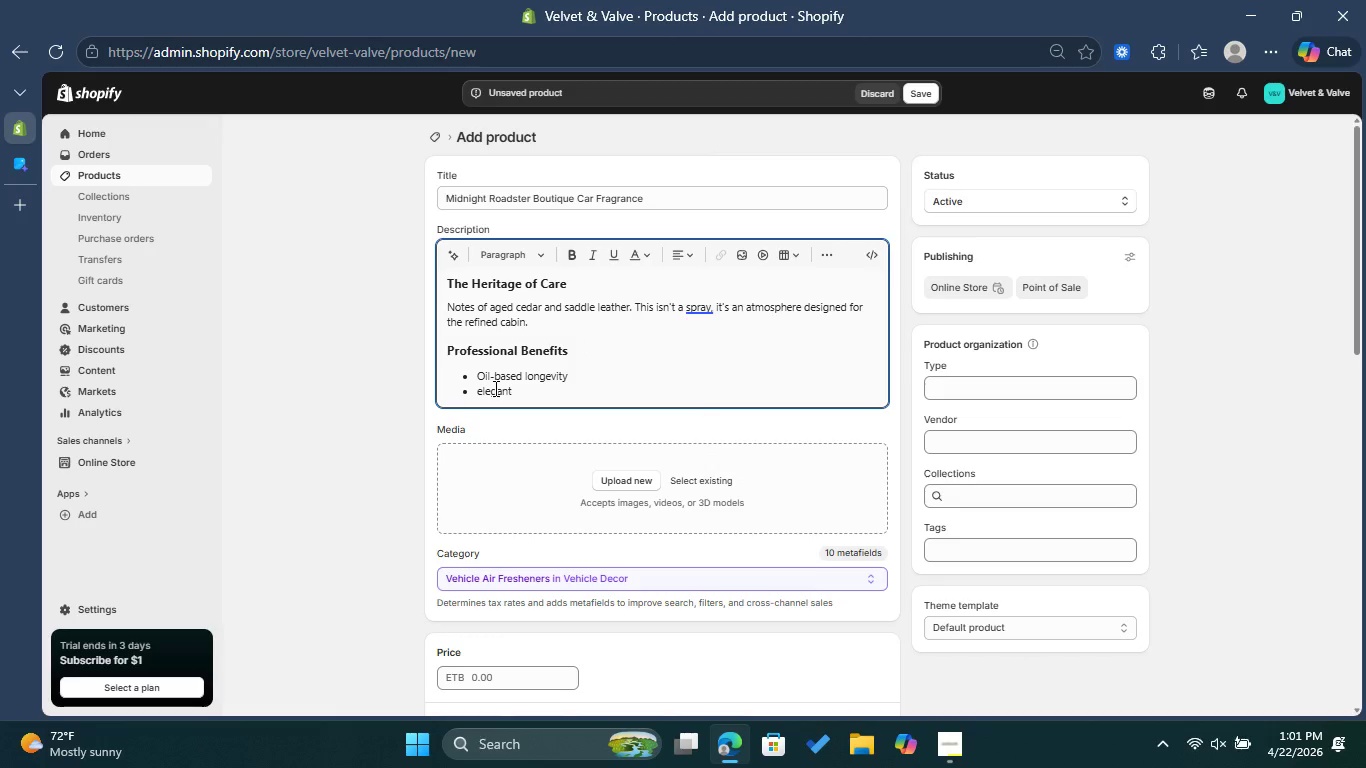 
key(Backspace)
 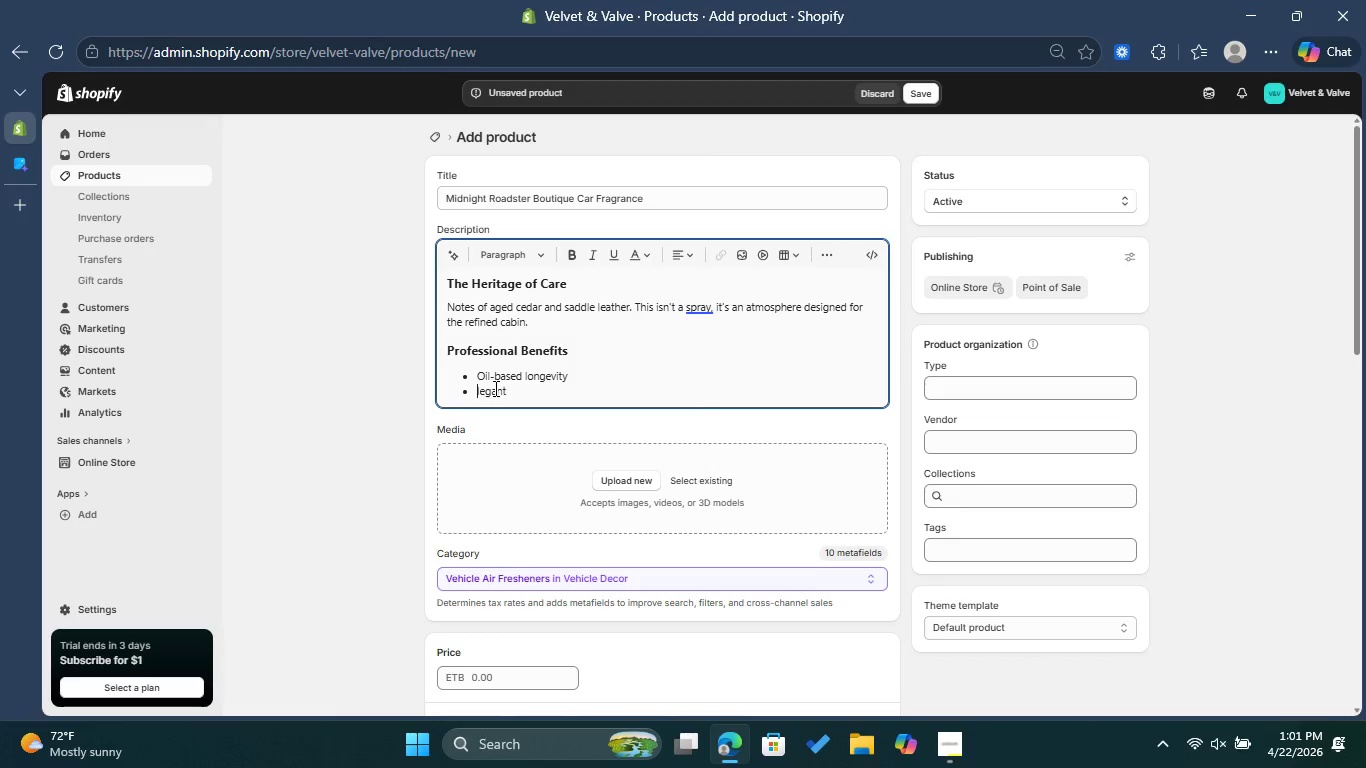 
key(Shift+ShiftLeft)
 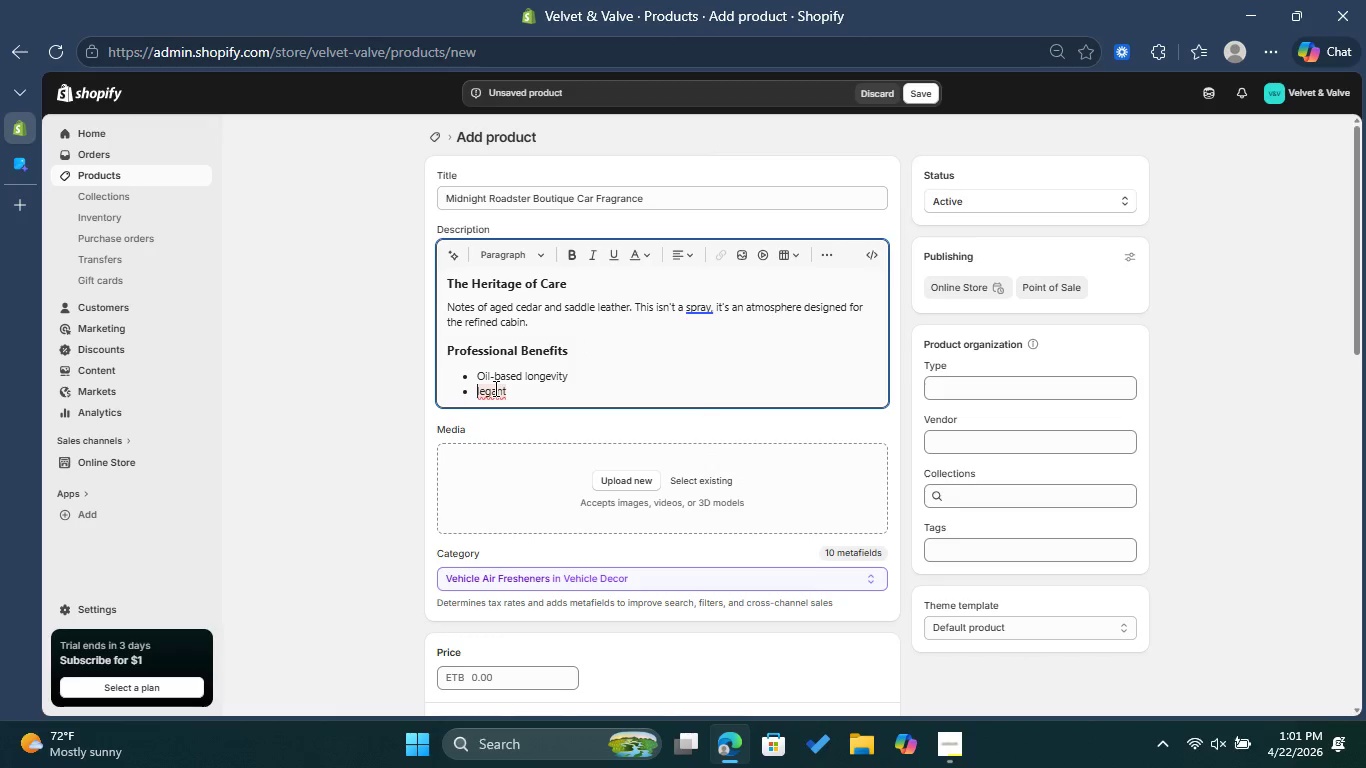 
key(Shift+E)
 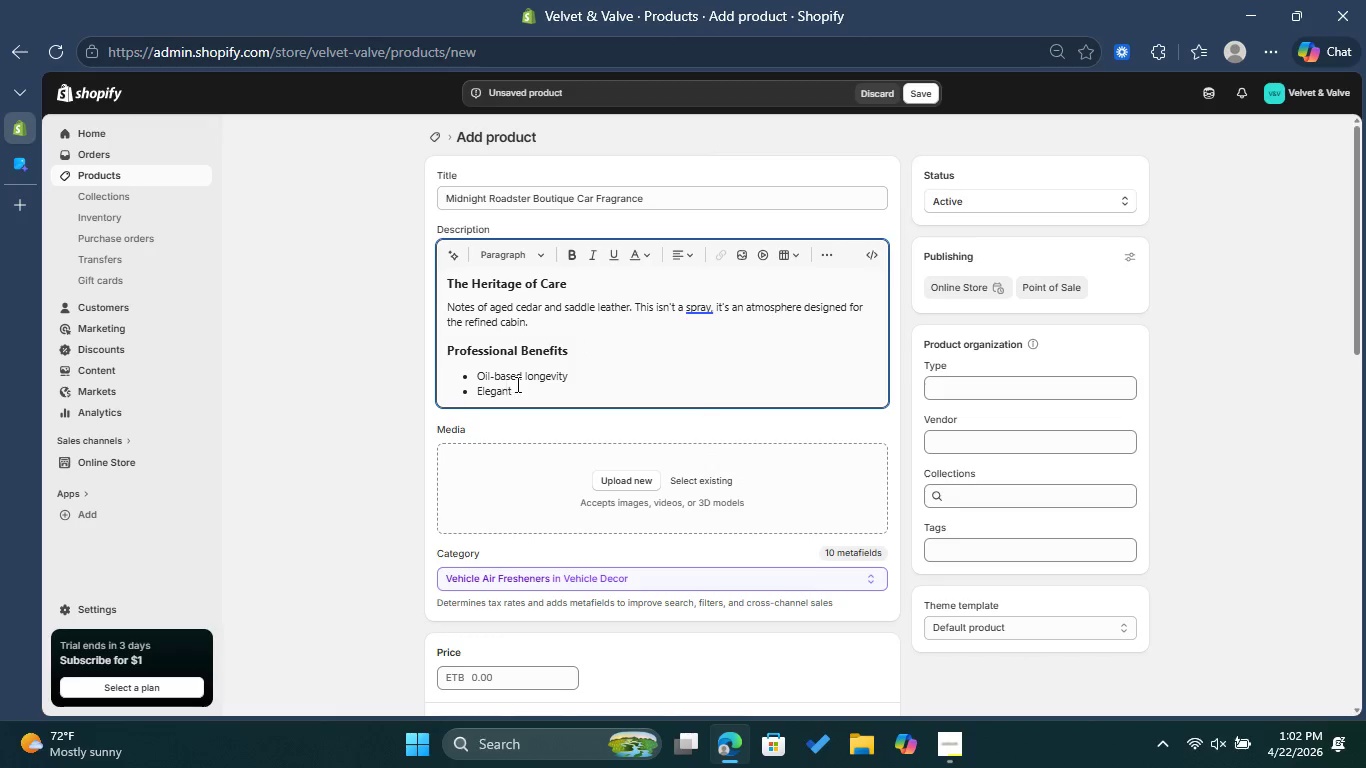 
left_click([519, 384])
 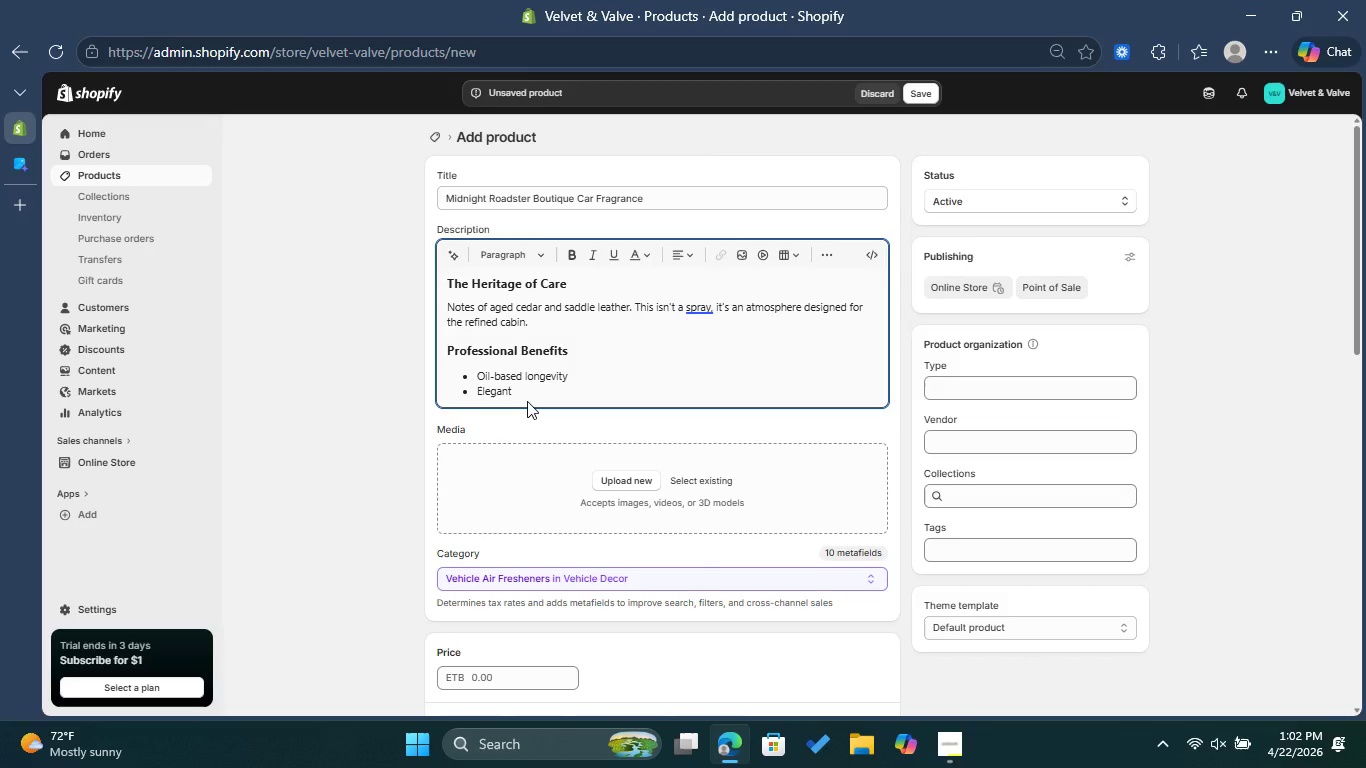 
double_click([527, 395])
 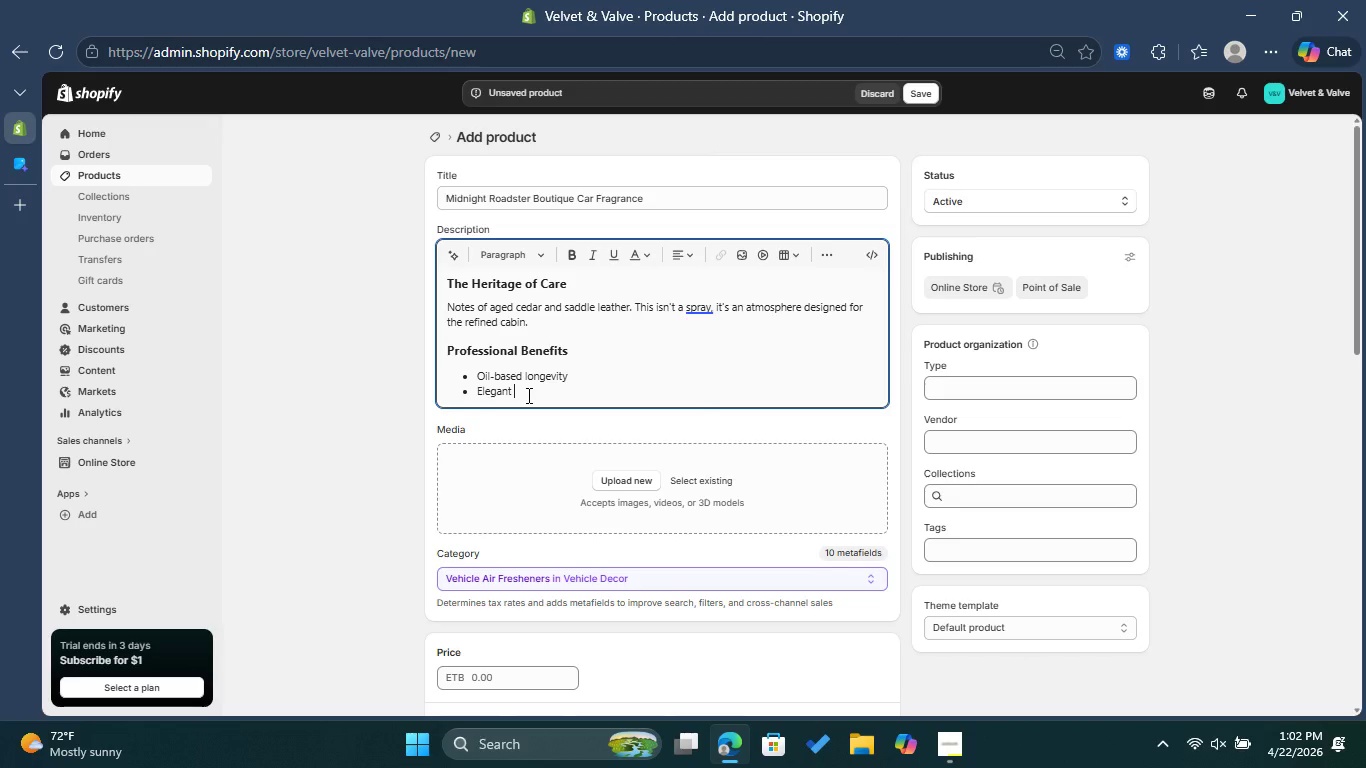 
type(glass diffusion bottle )
 